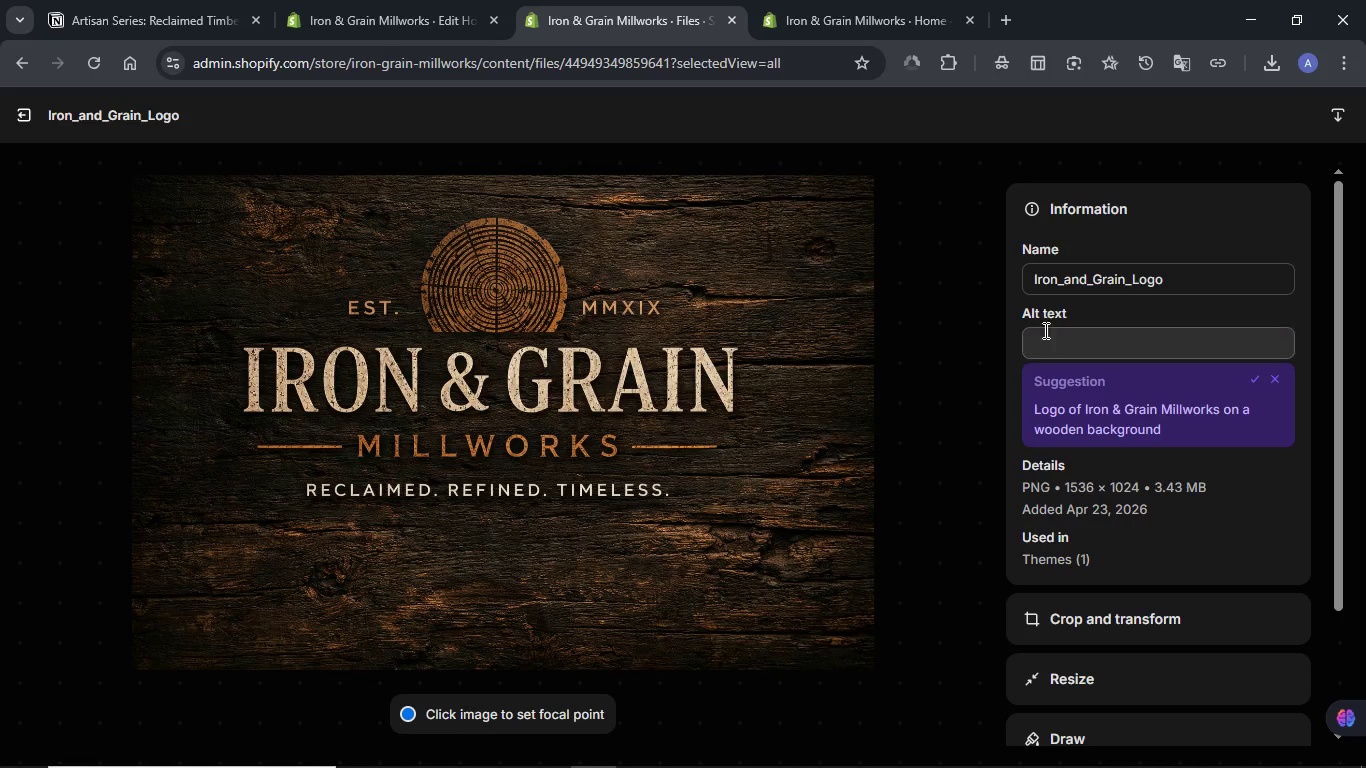 
left_click([1054, 348])
 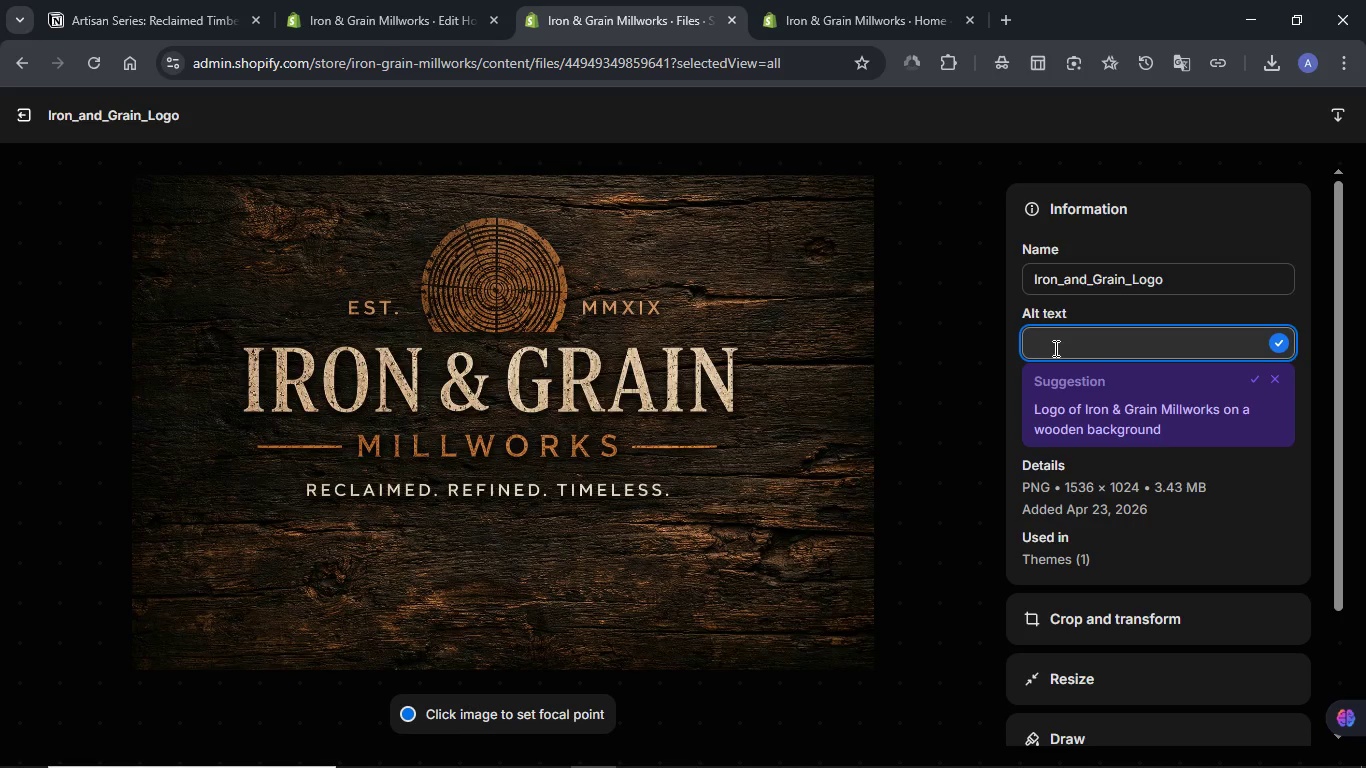 
key(Control+V)
 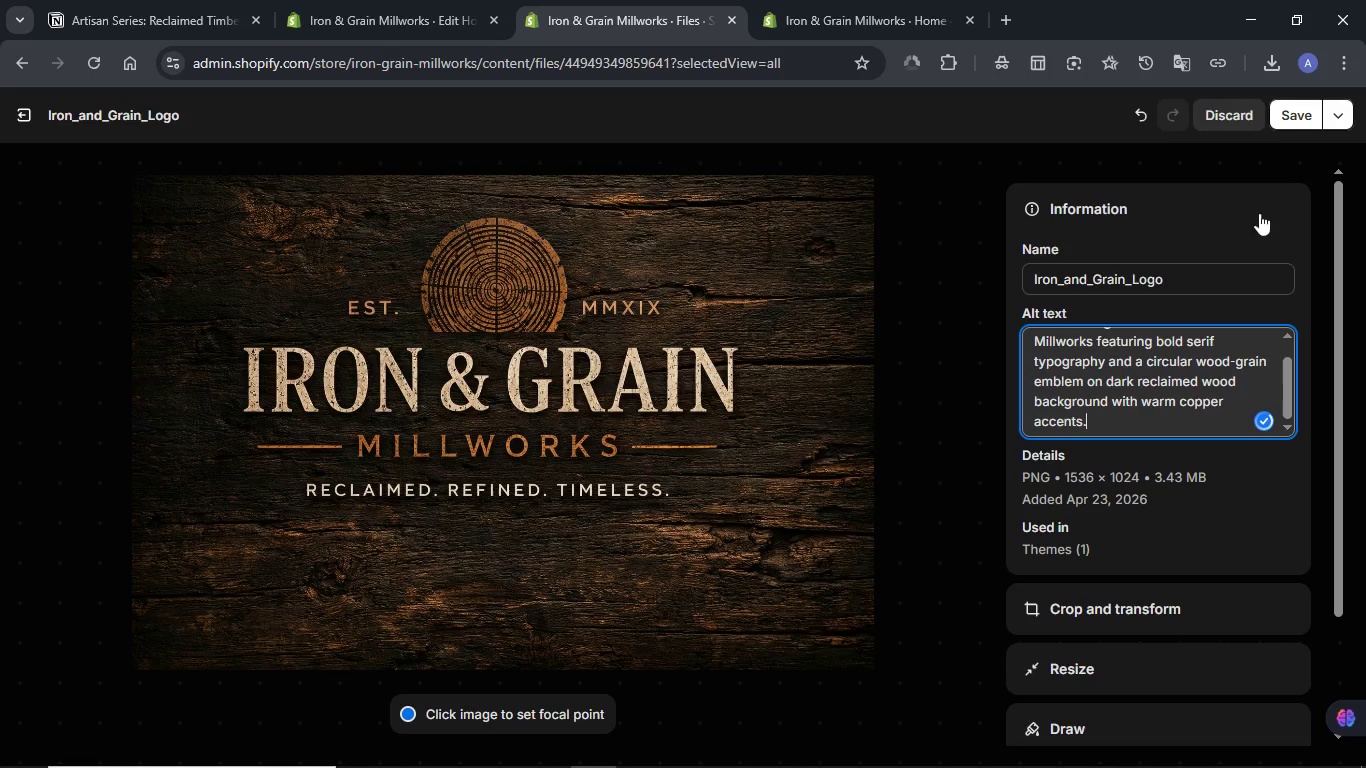 
left_click([1280, 128])
 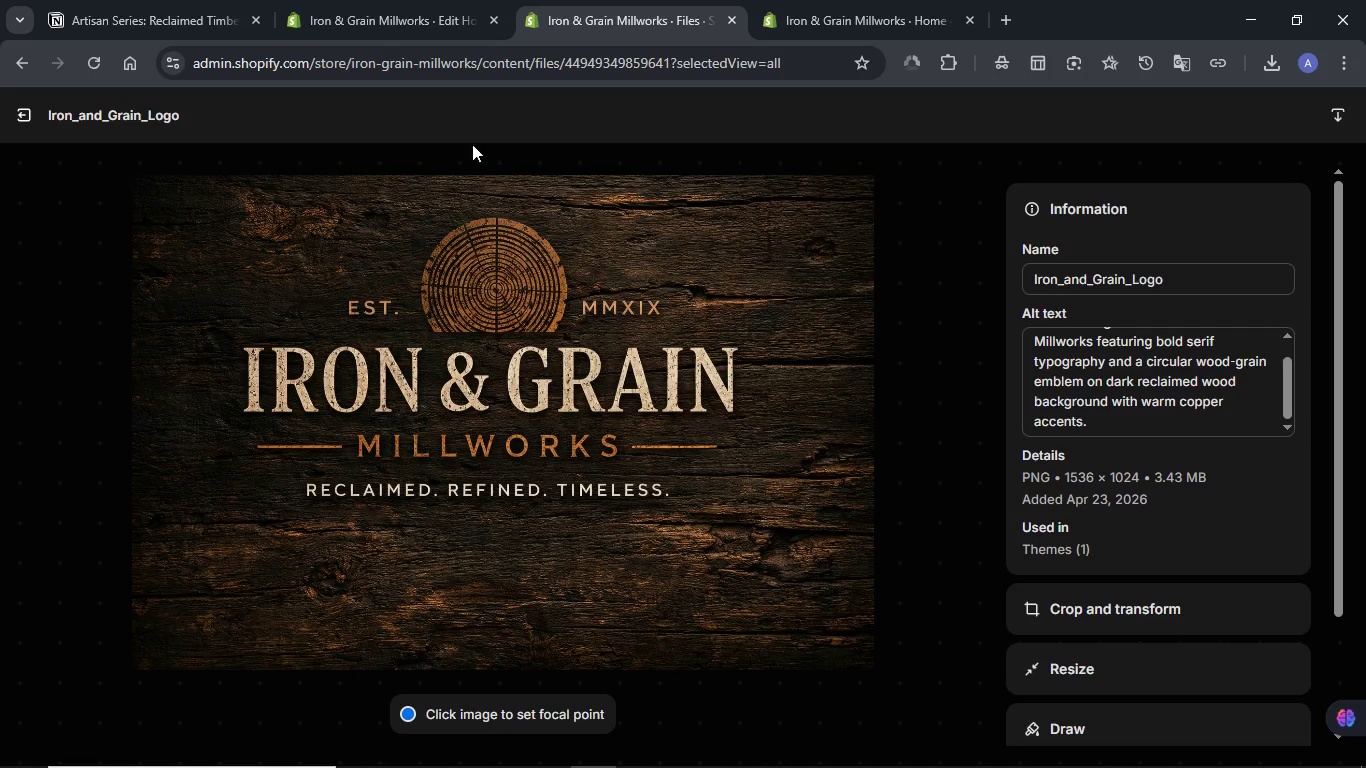 
wait(5.94)
 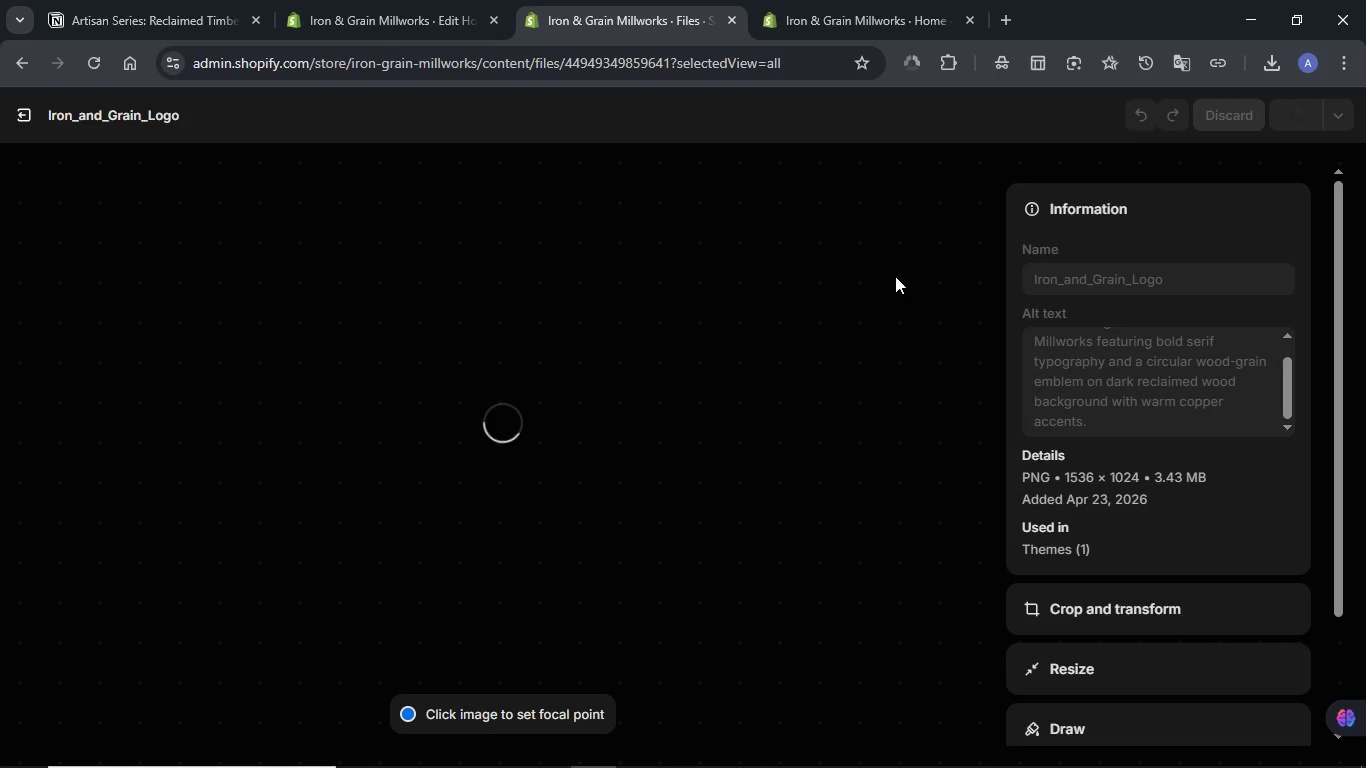 
left_click([19, 118])
 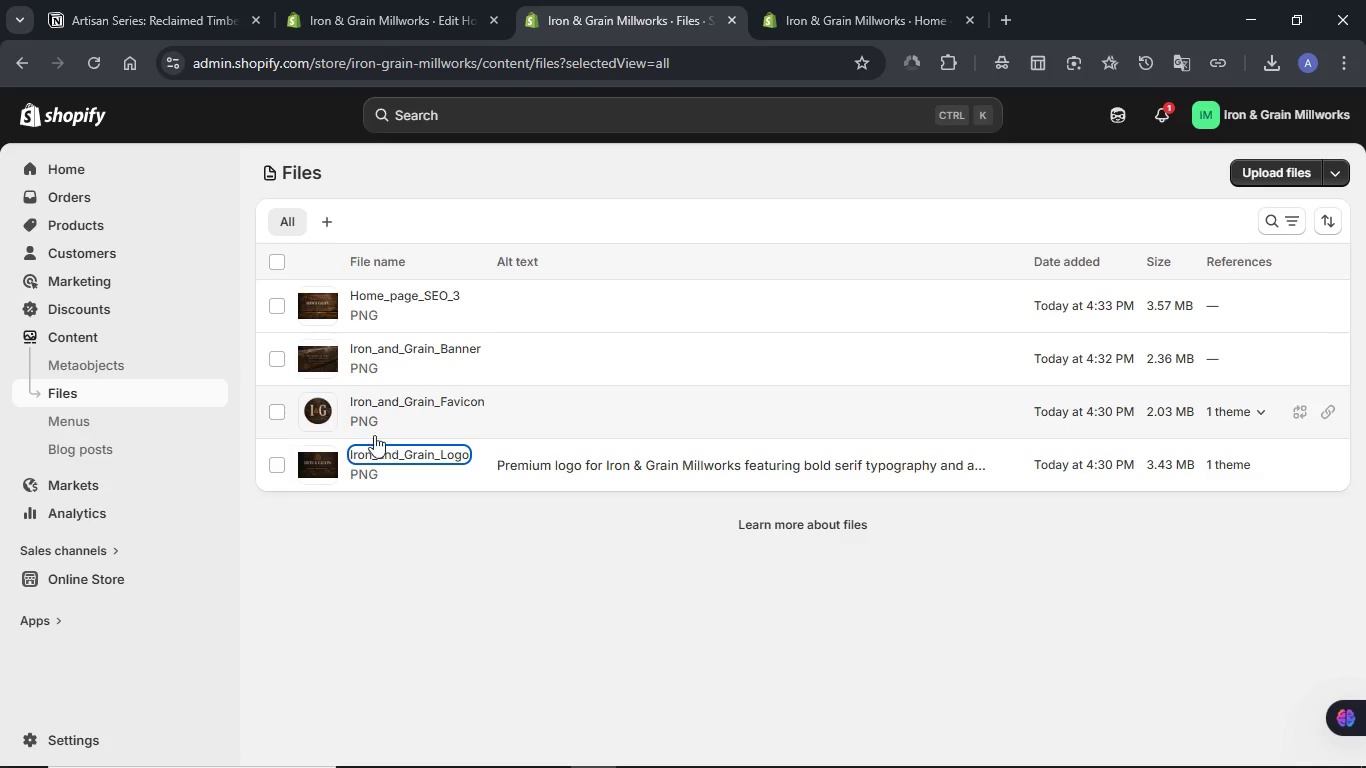 
left_click([381, 403])
 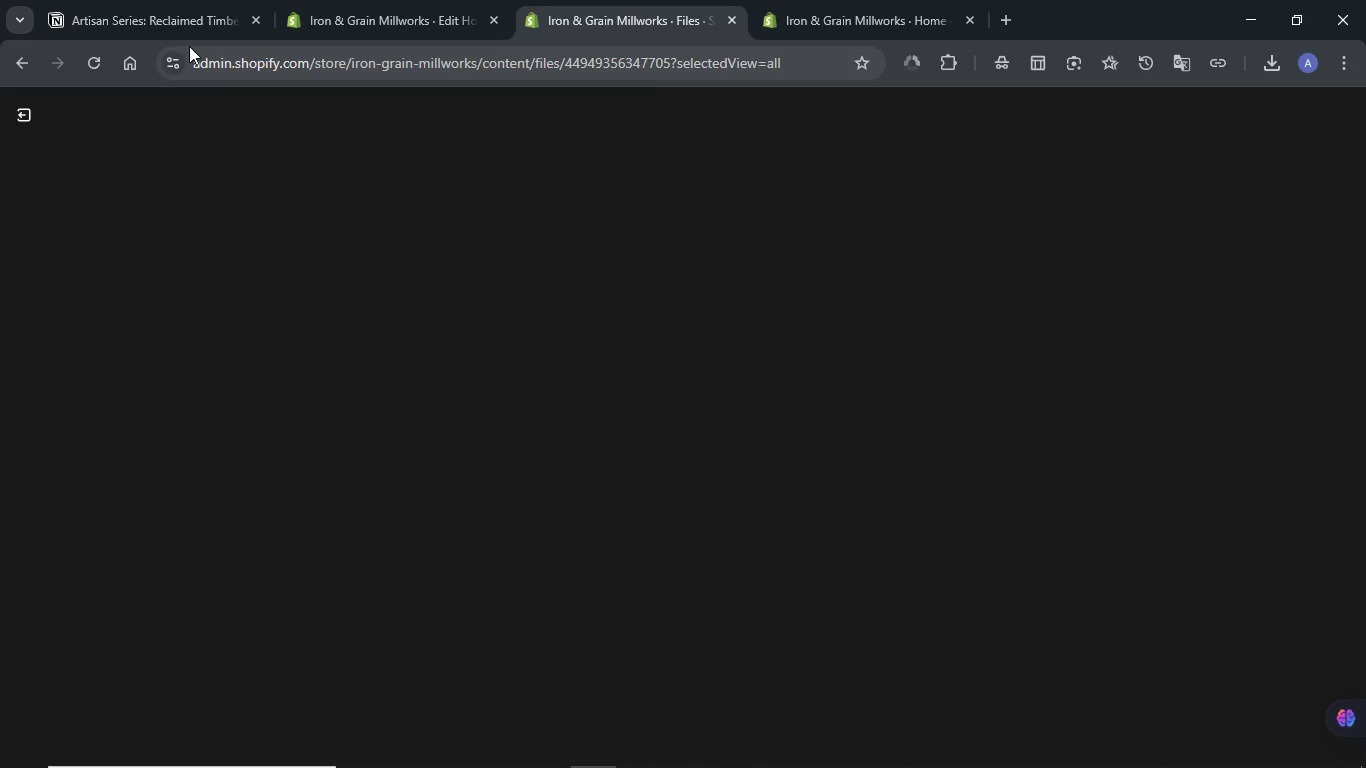 
left_click([187, 31])
 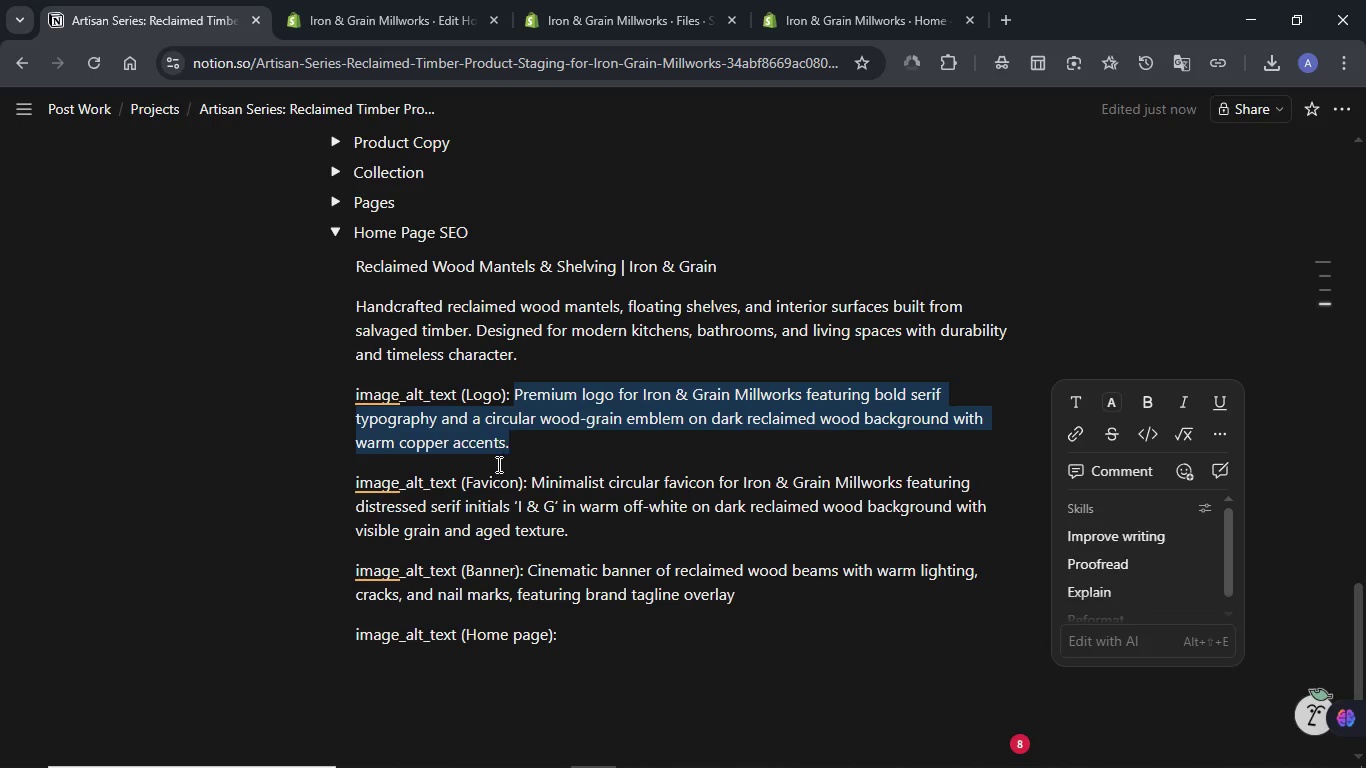 
left_click([499, 474])
 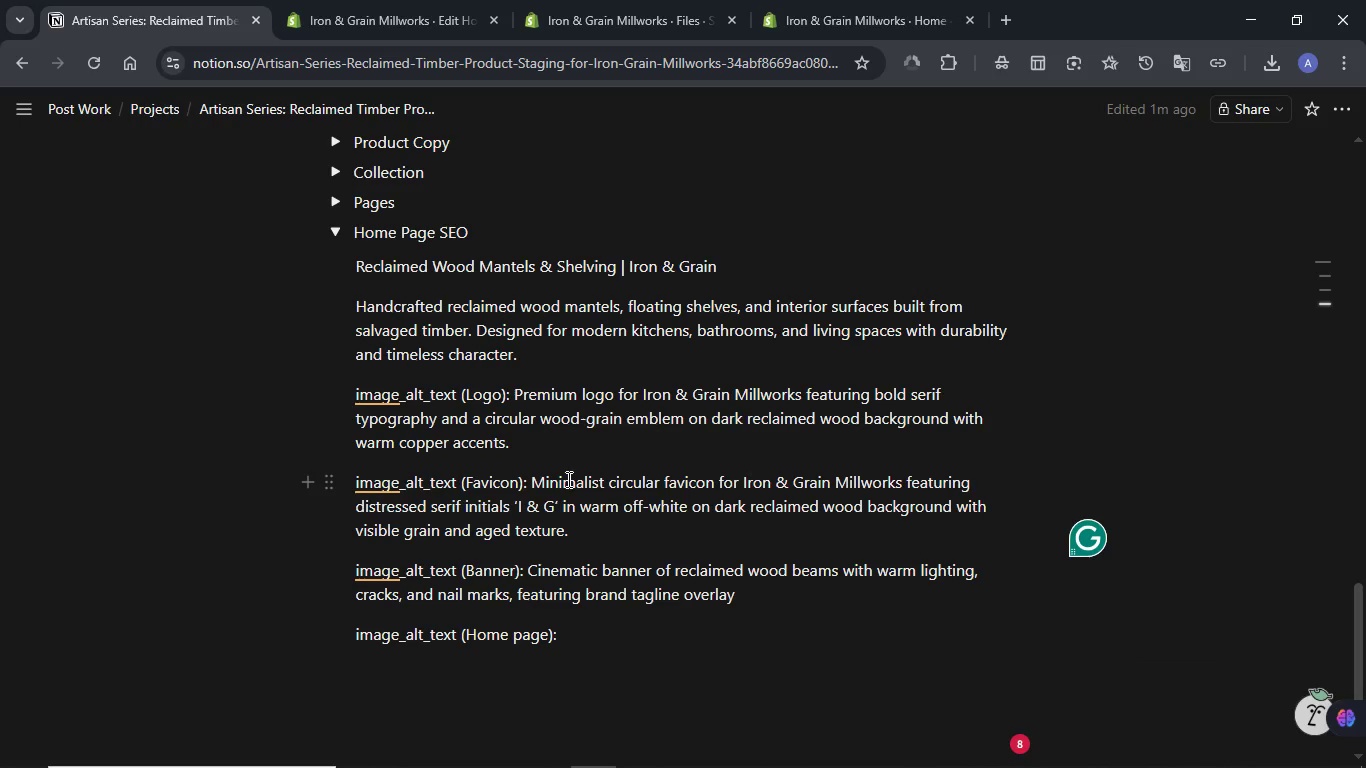 
wait(8.88)
 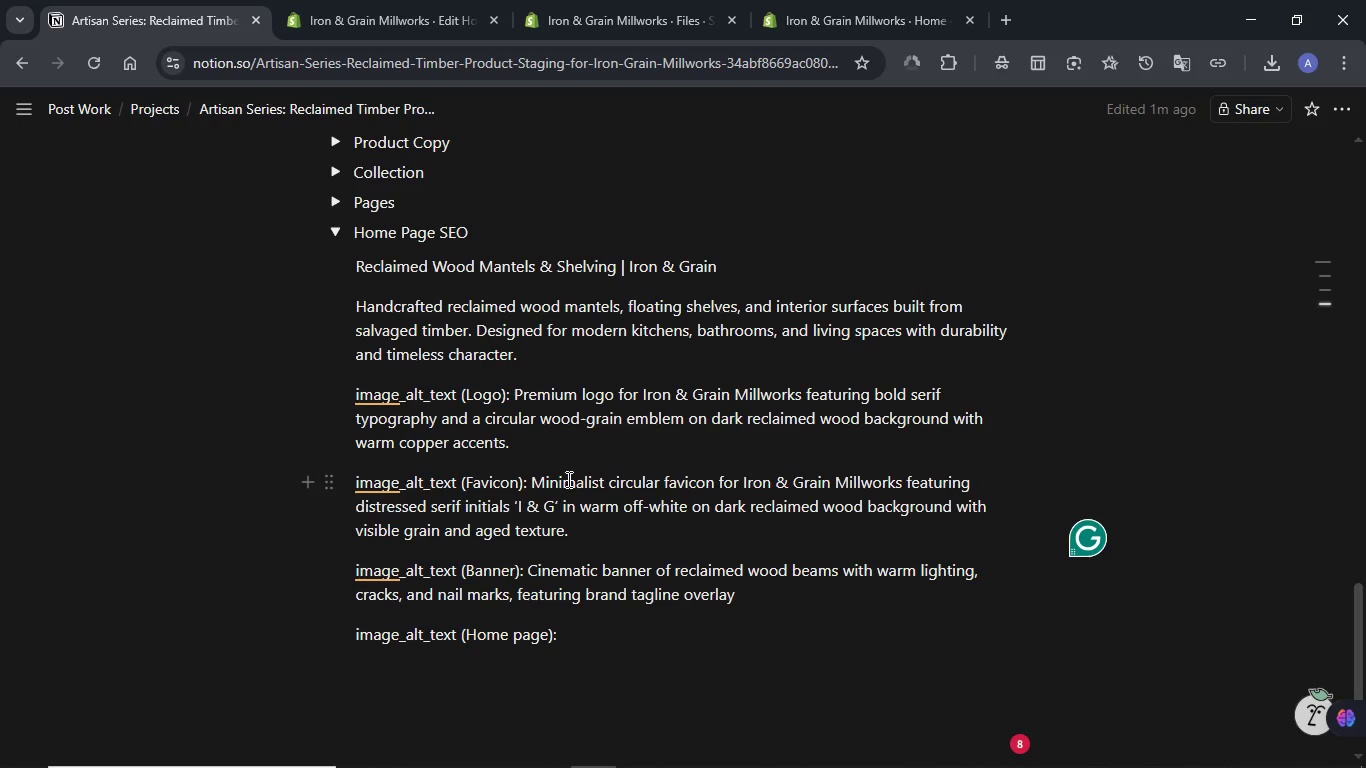 
left_click_drag(start_coordinate=[530, 478], to_coordinate=[576, 530])
 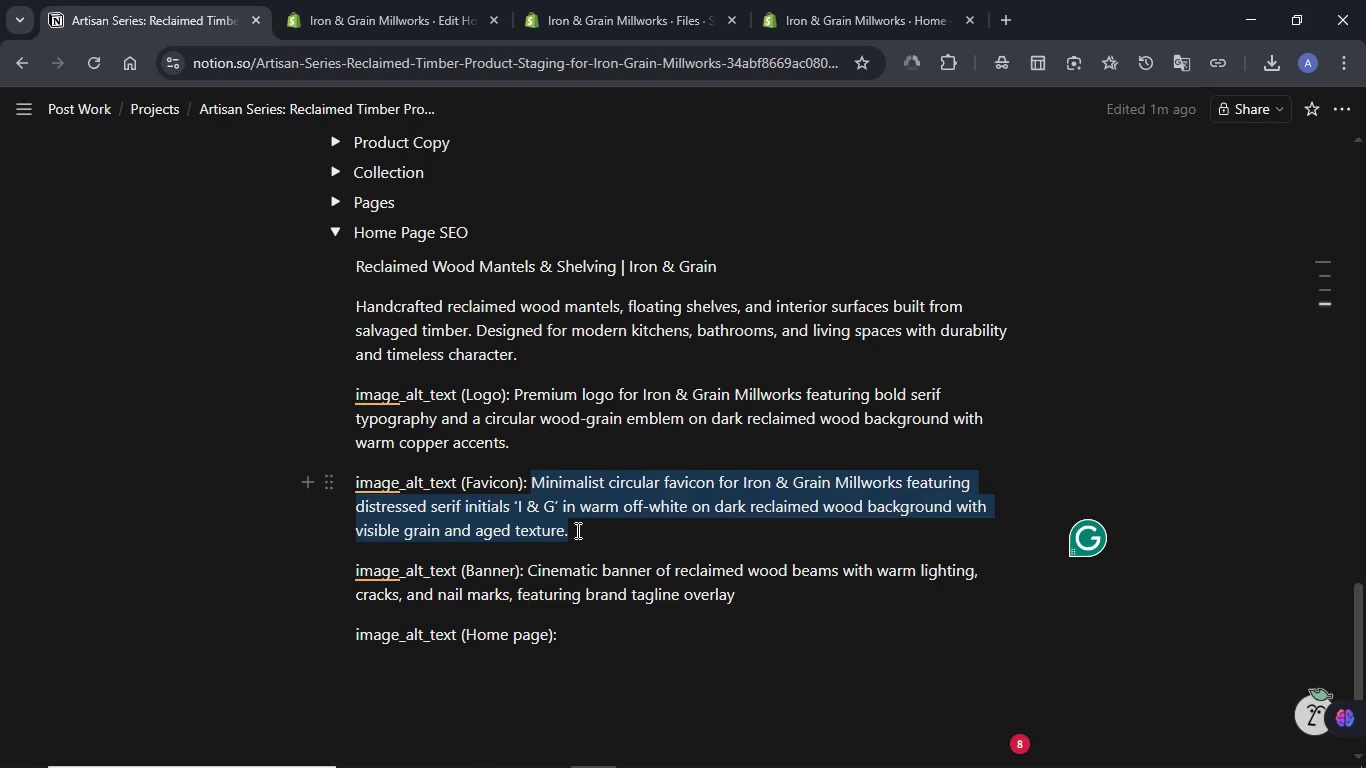 
key(Control+C)
 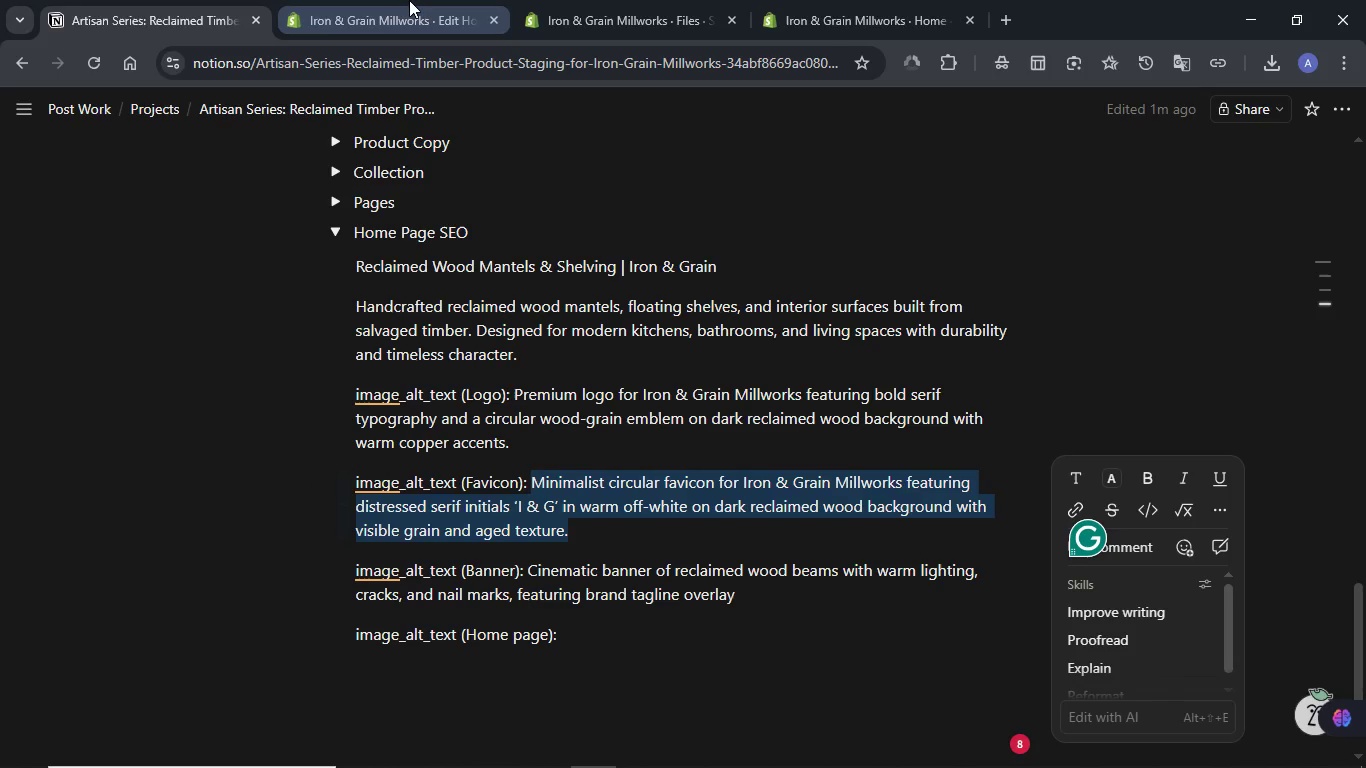 
left_click([409, 0])
 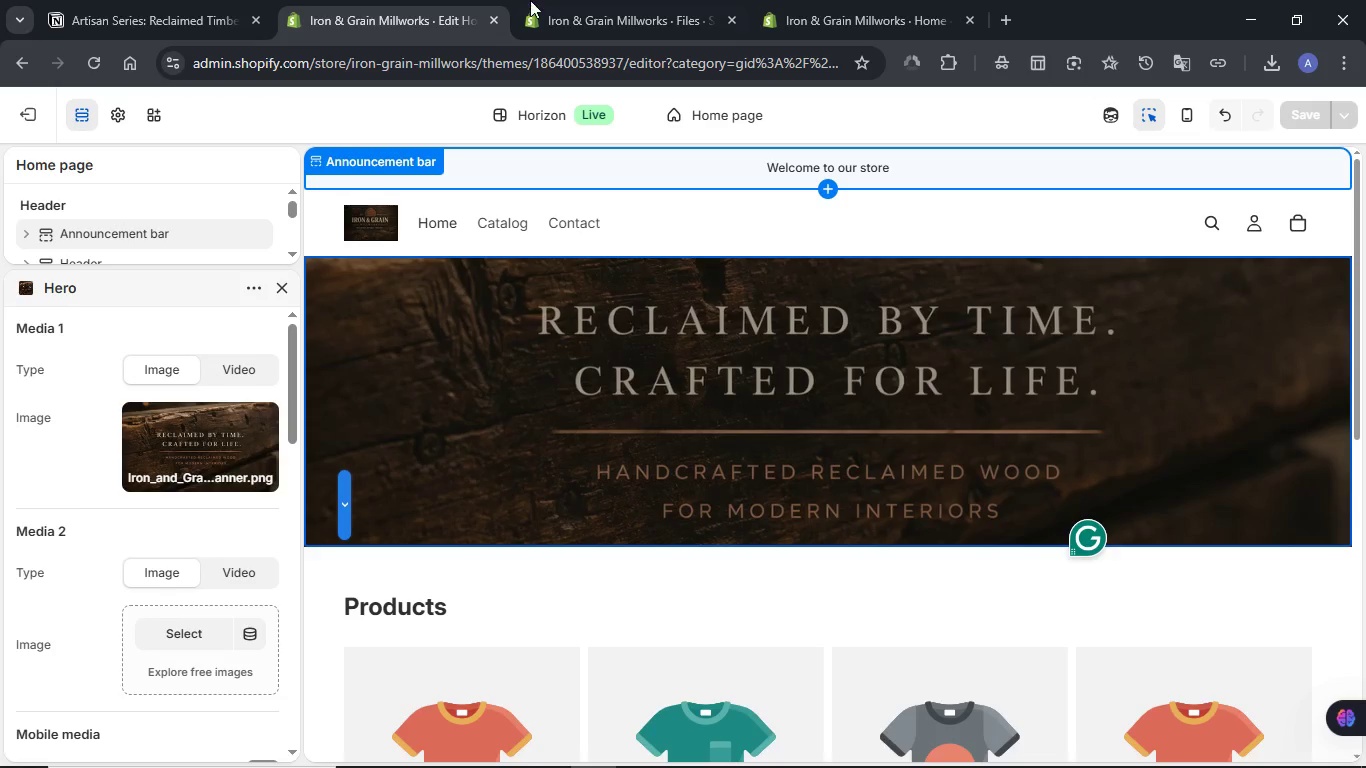 
left_click([584, 0])
 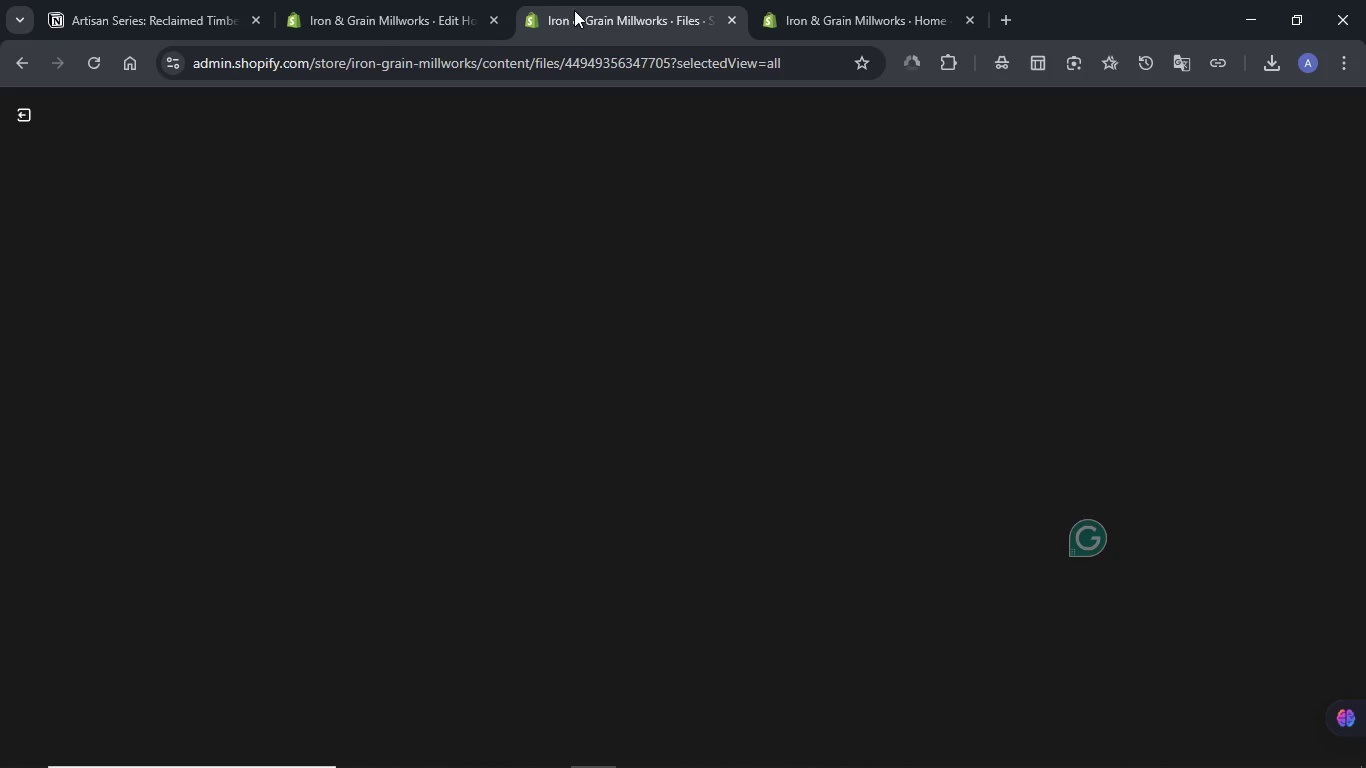 
left_click_drag(start_coordinate=[578, 10], to_coordinate=[410, 13])
 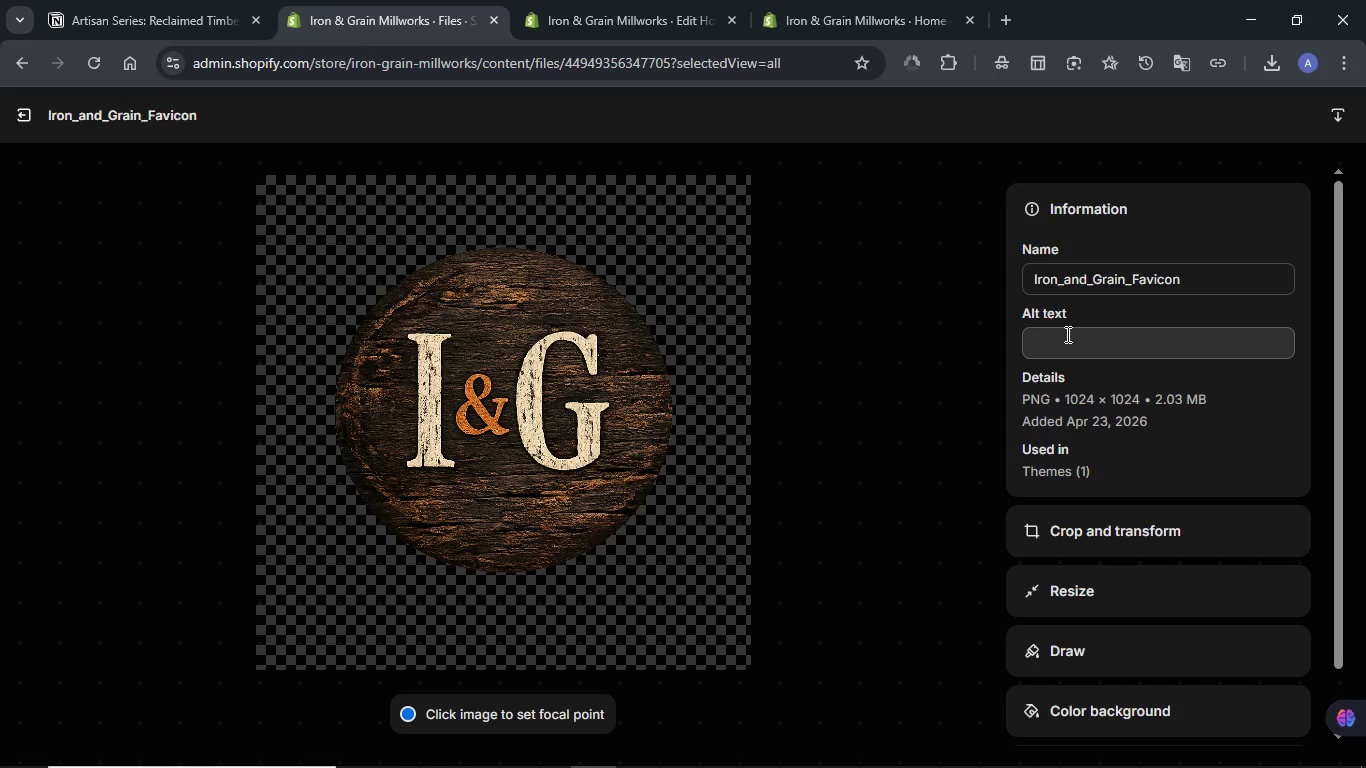 
left_click([1069, 339])
 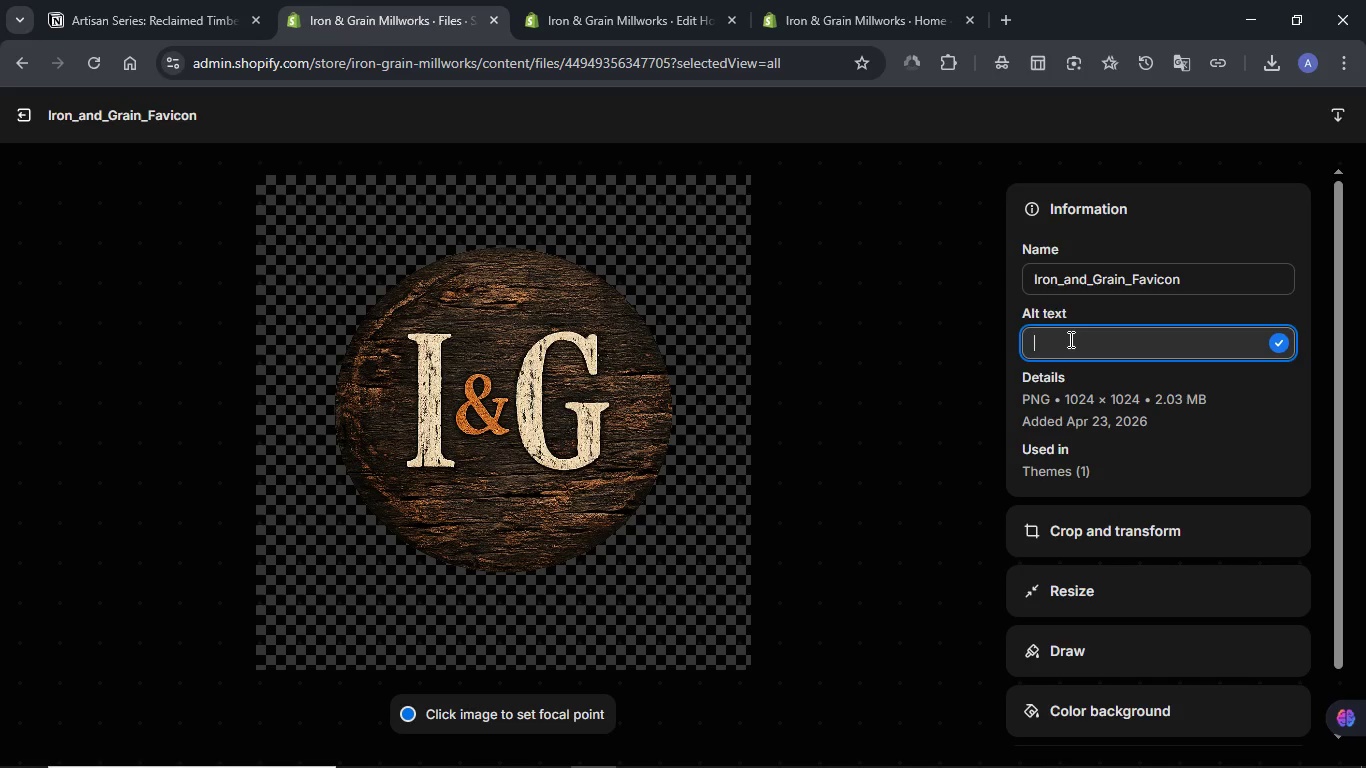 
key(Control+V)
 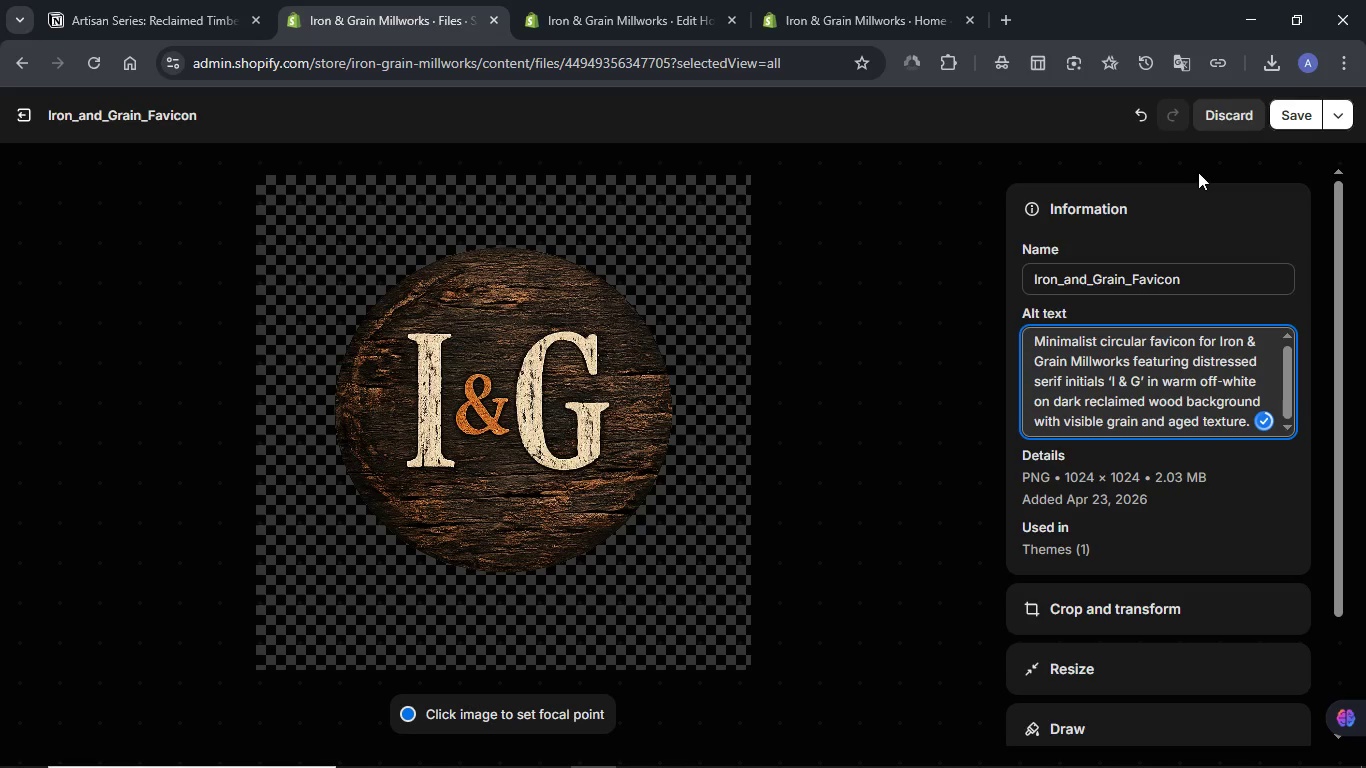 
left_click([1296, 121])
 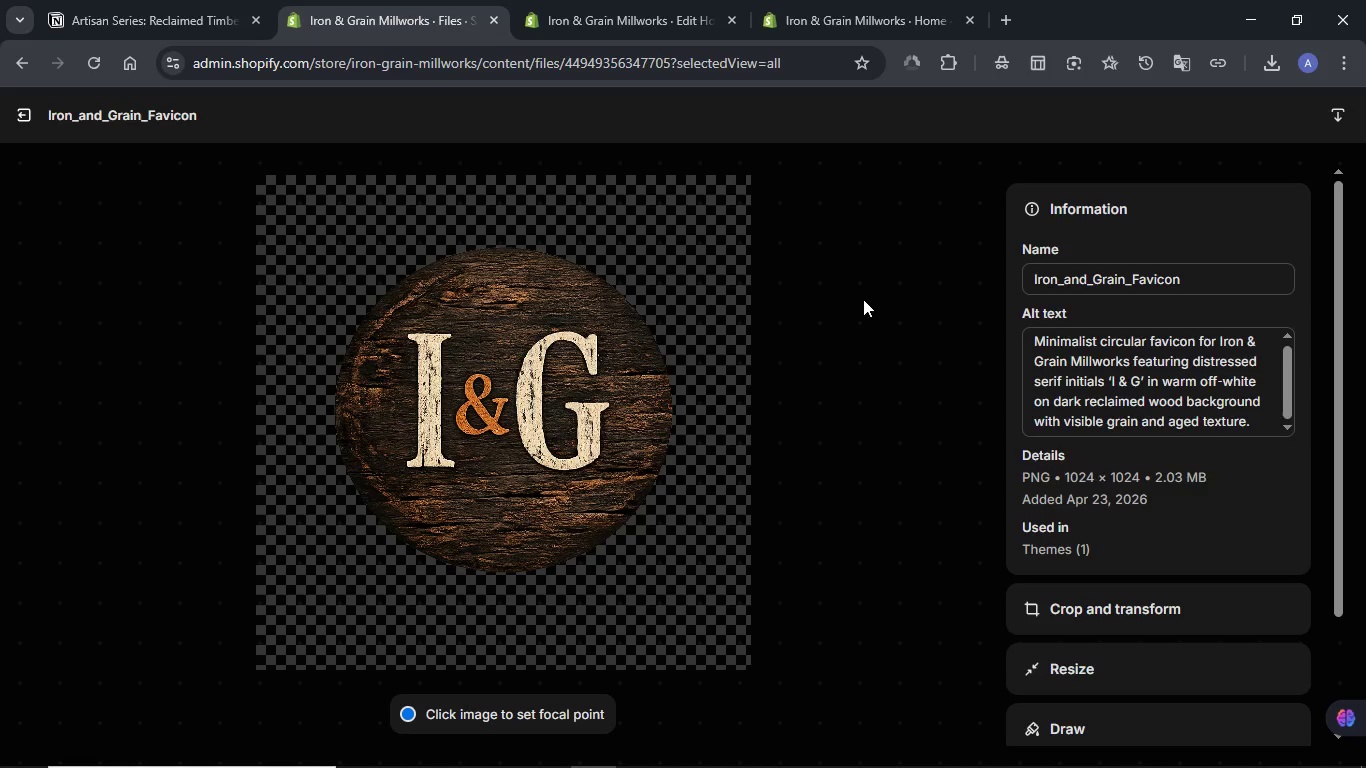 
mouse_move([52, 114])
 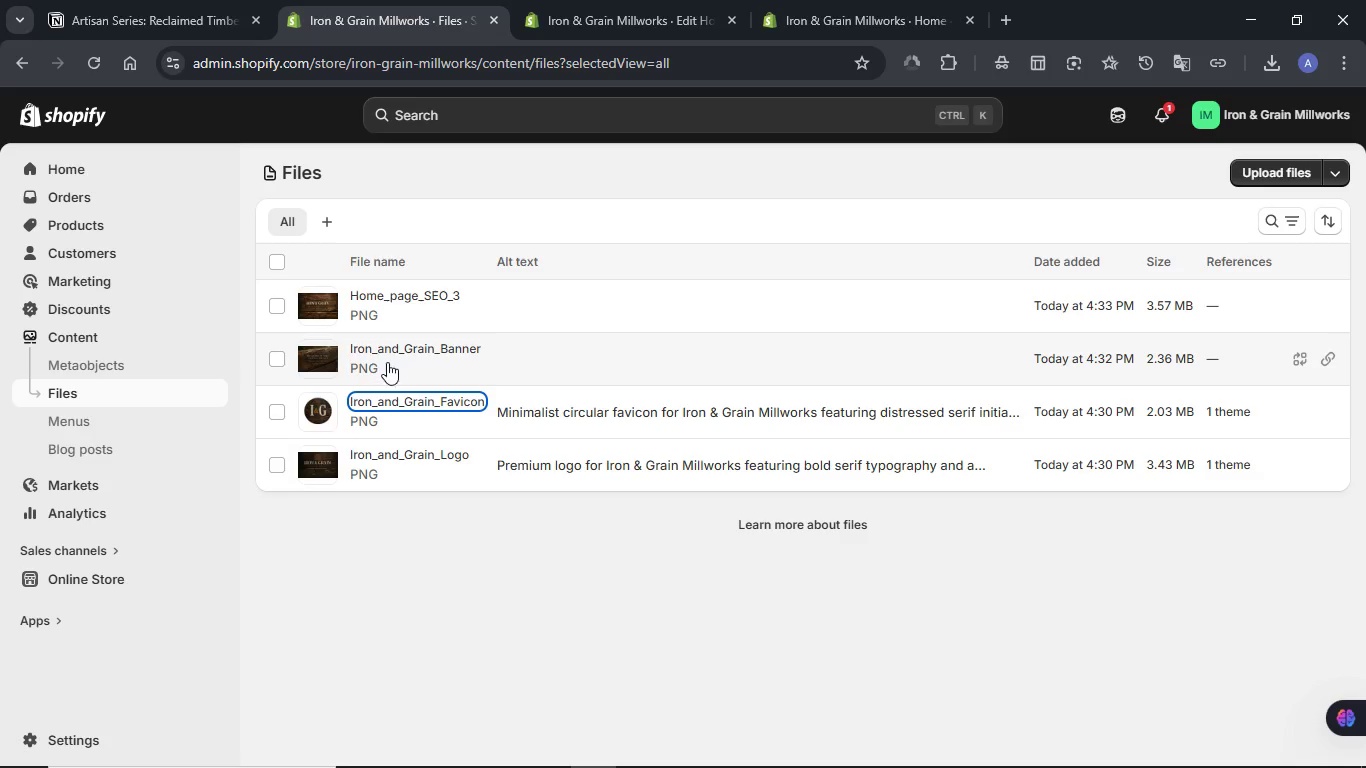 
left_click([384, 346])
 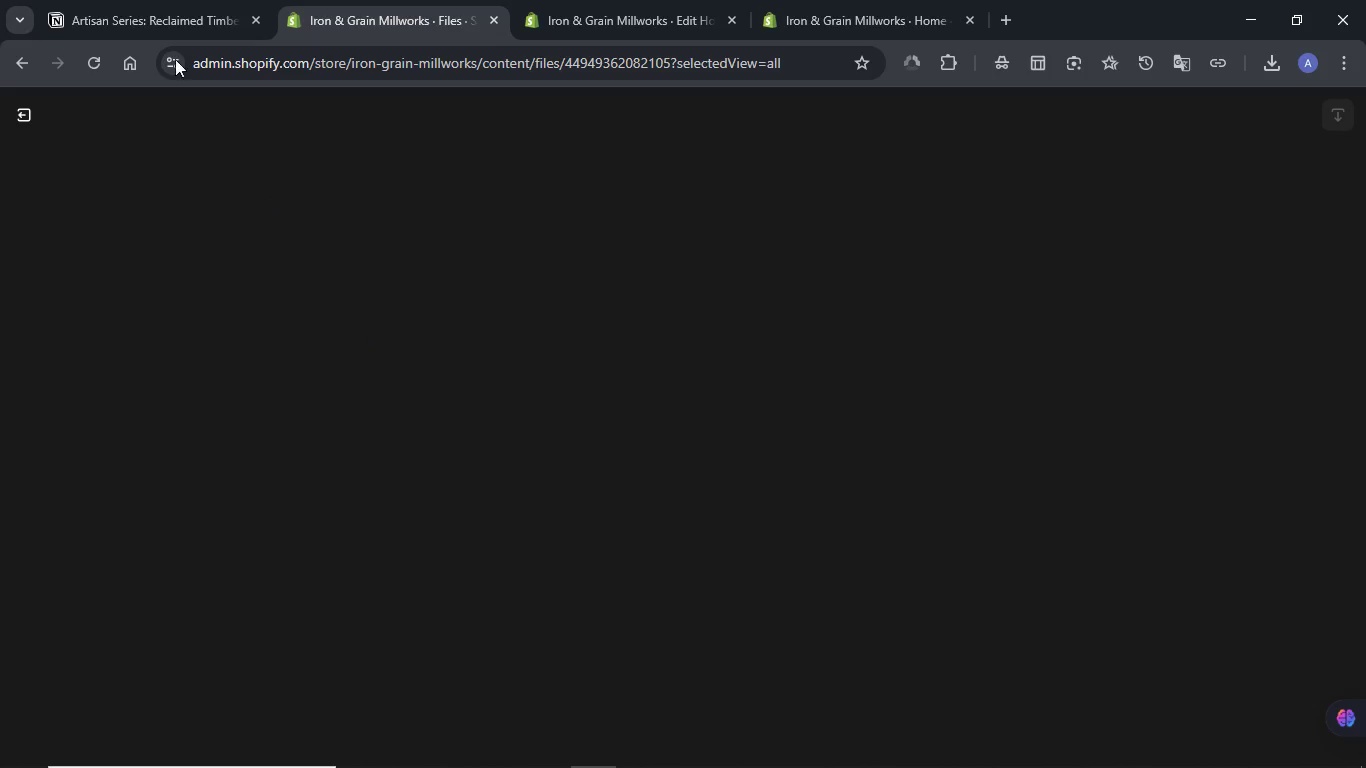 
left_click([177, 16])
 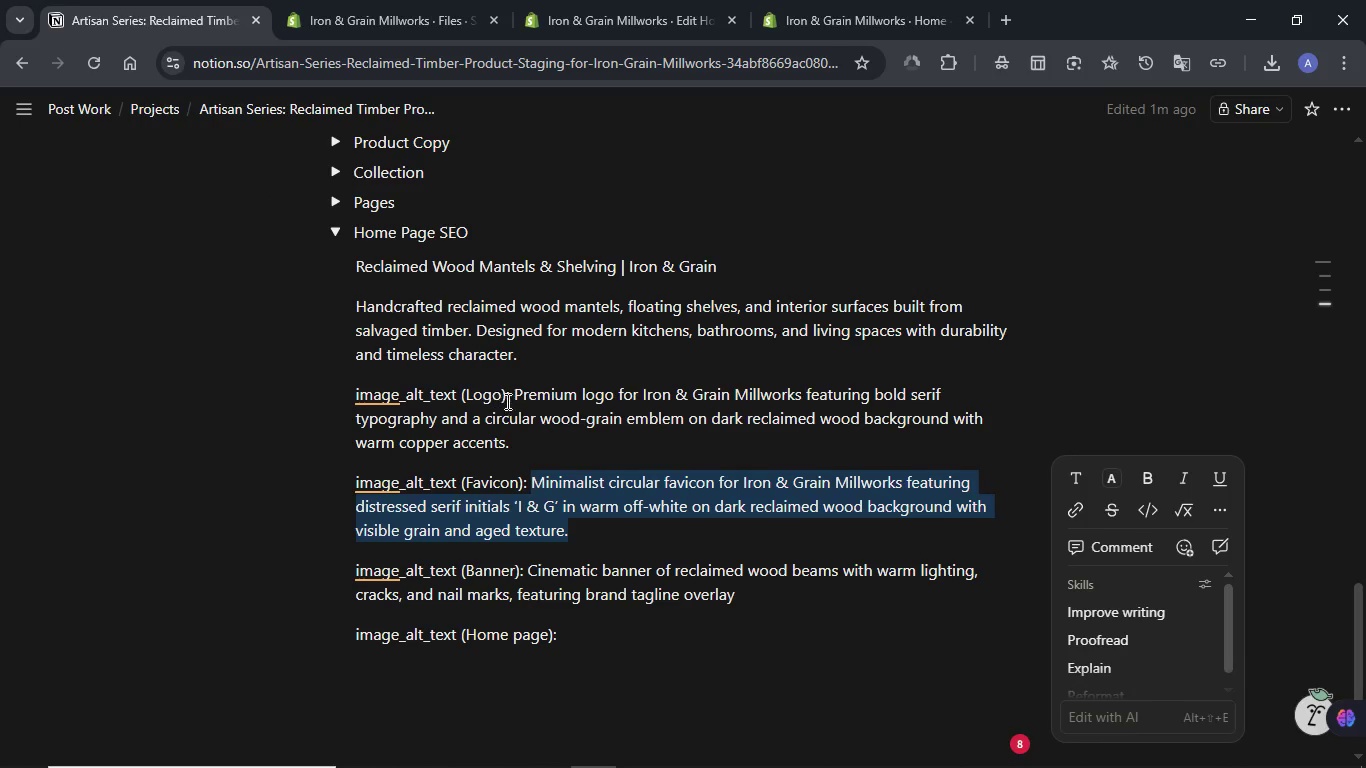 
left_click([548, 400])
 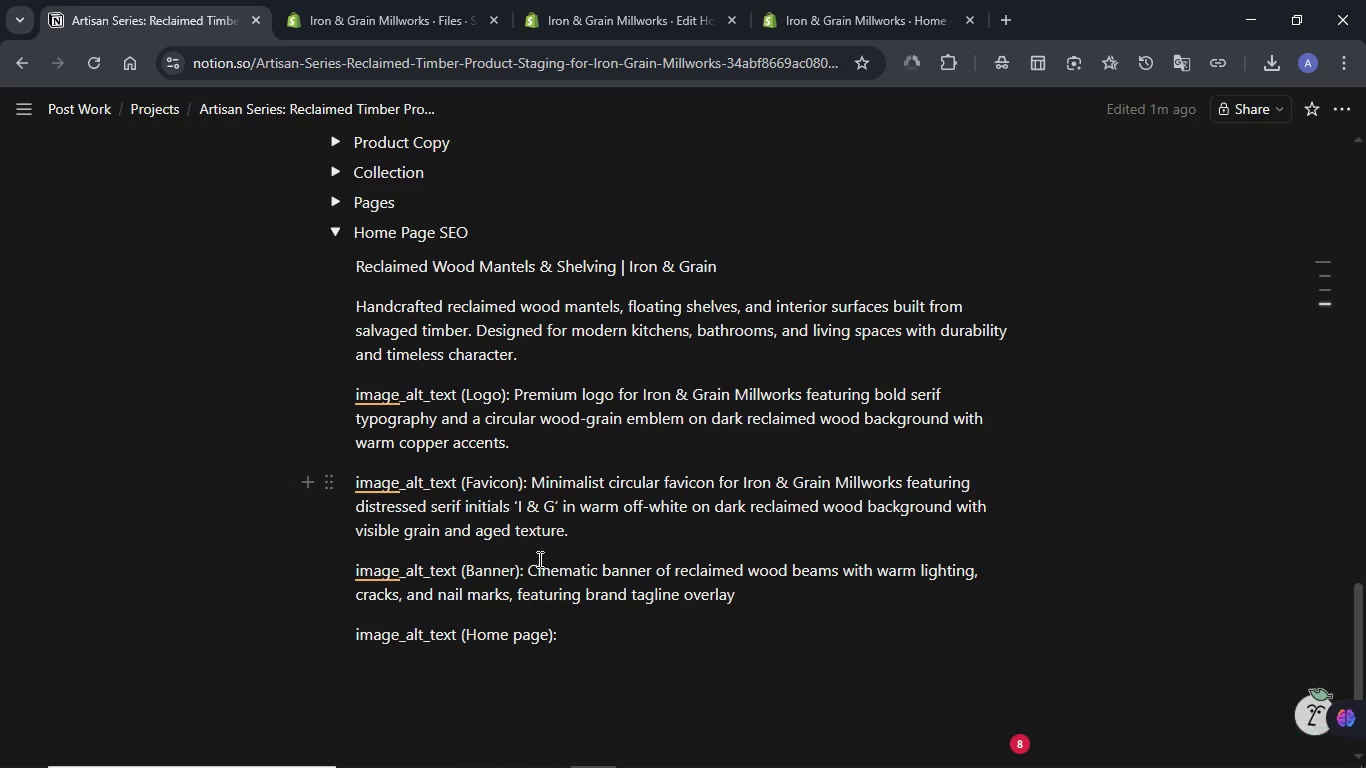 
left_click_drag(start_coordinate=[531, 568], to_coordinate=[766, 589])
 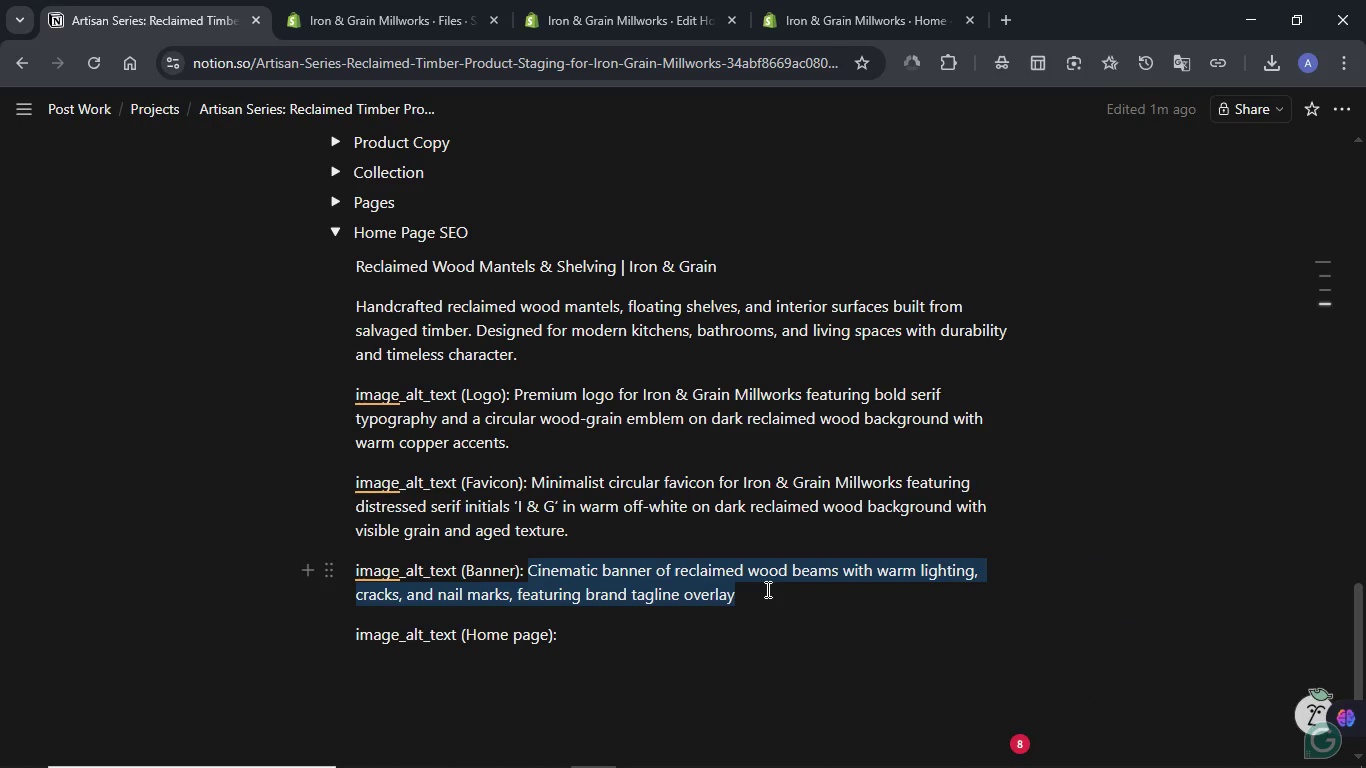 
key(Control+C)
 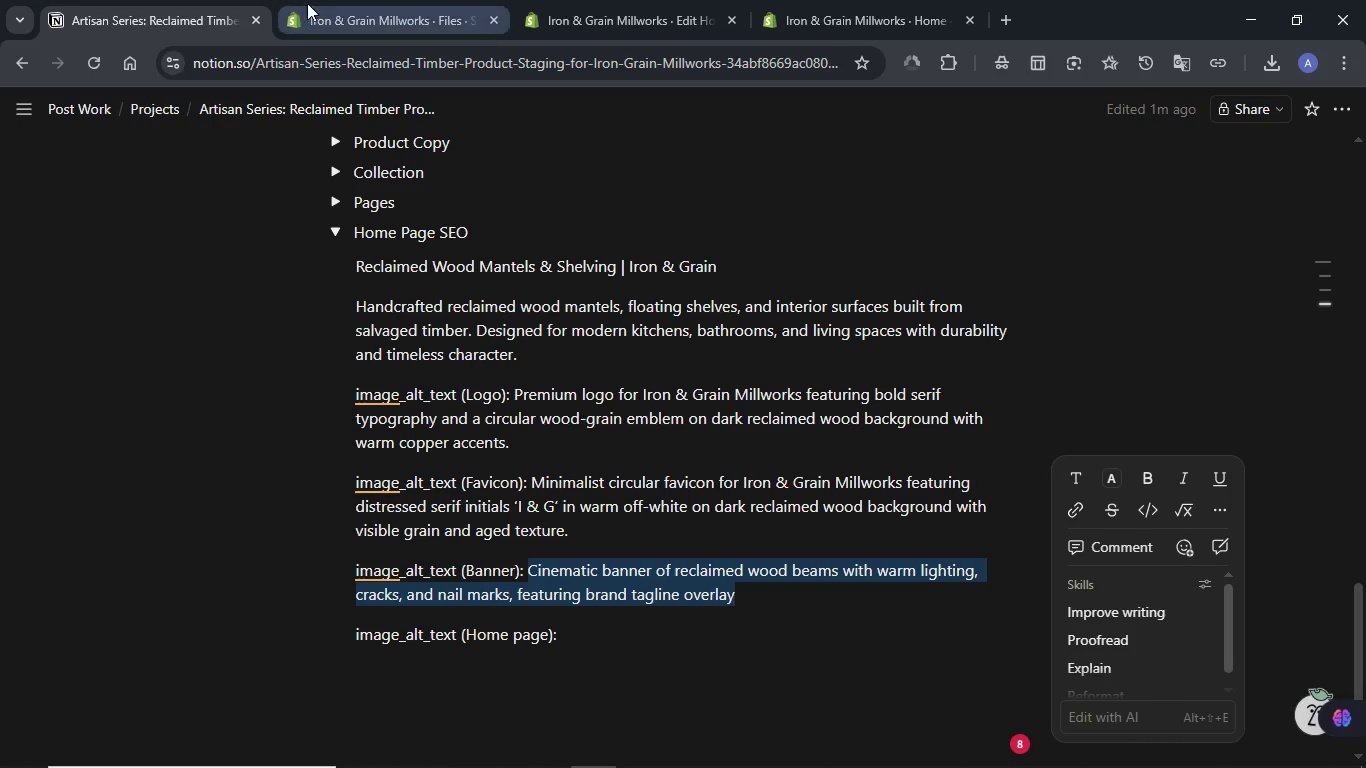 
left_click([335, 6])
 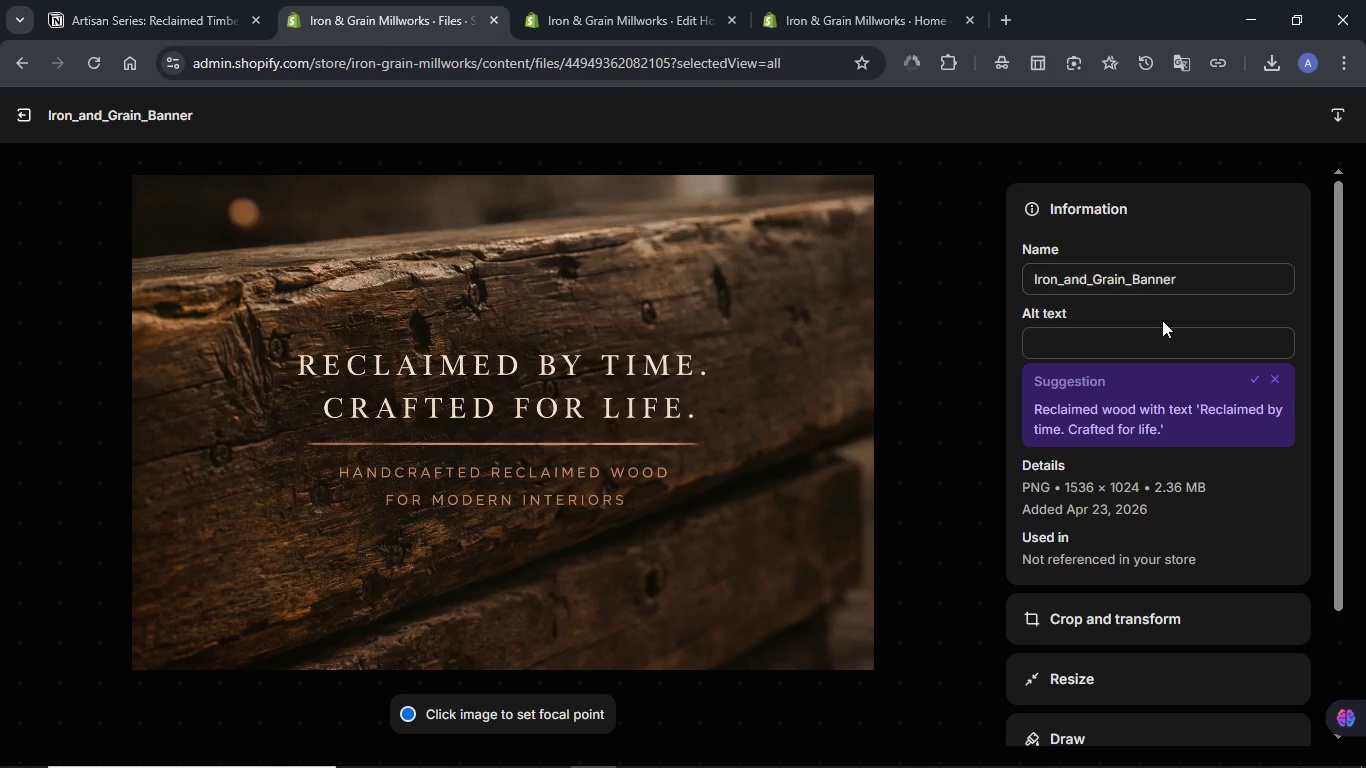 
left_click([1152, 333])
 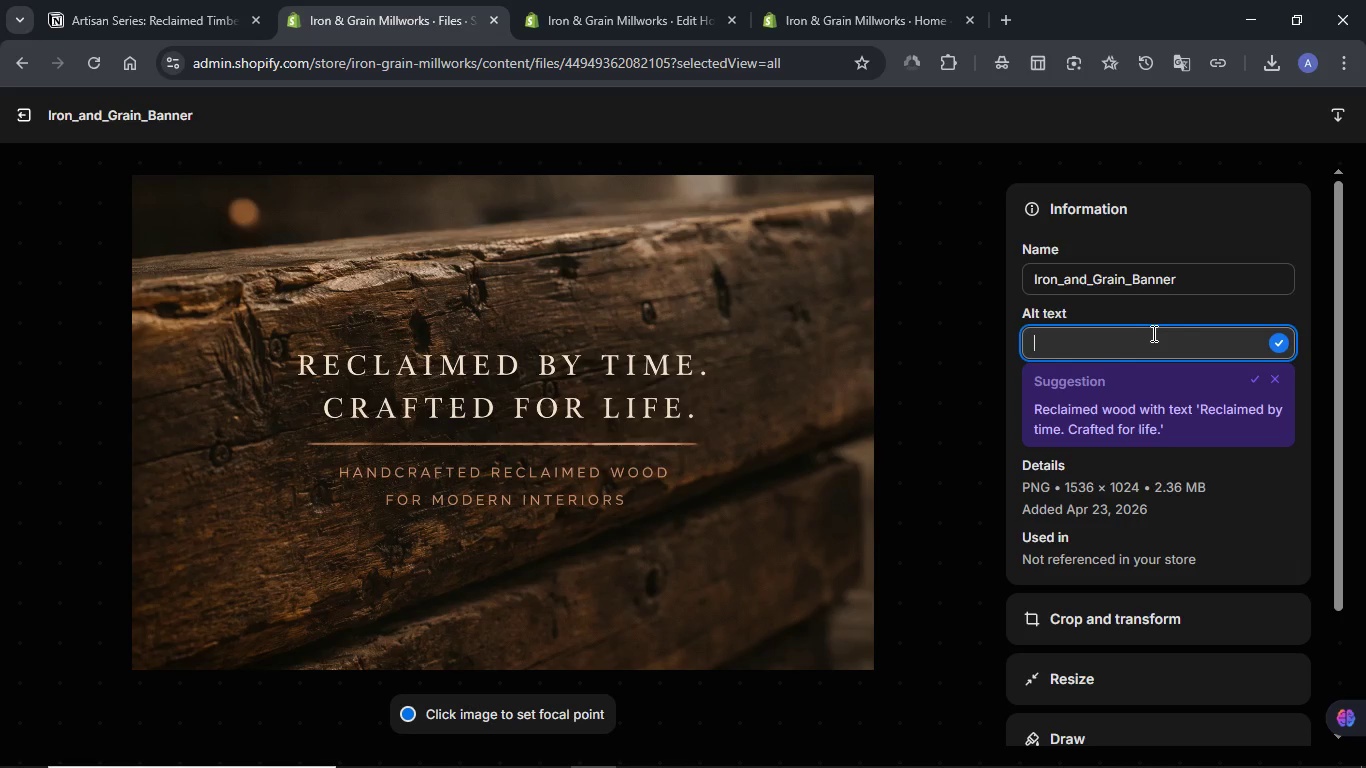 
key(Control+V)
 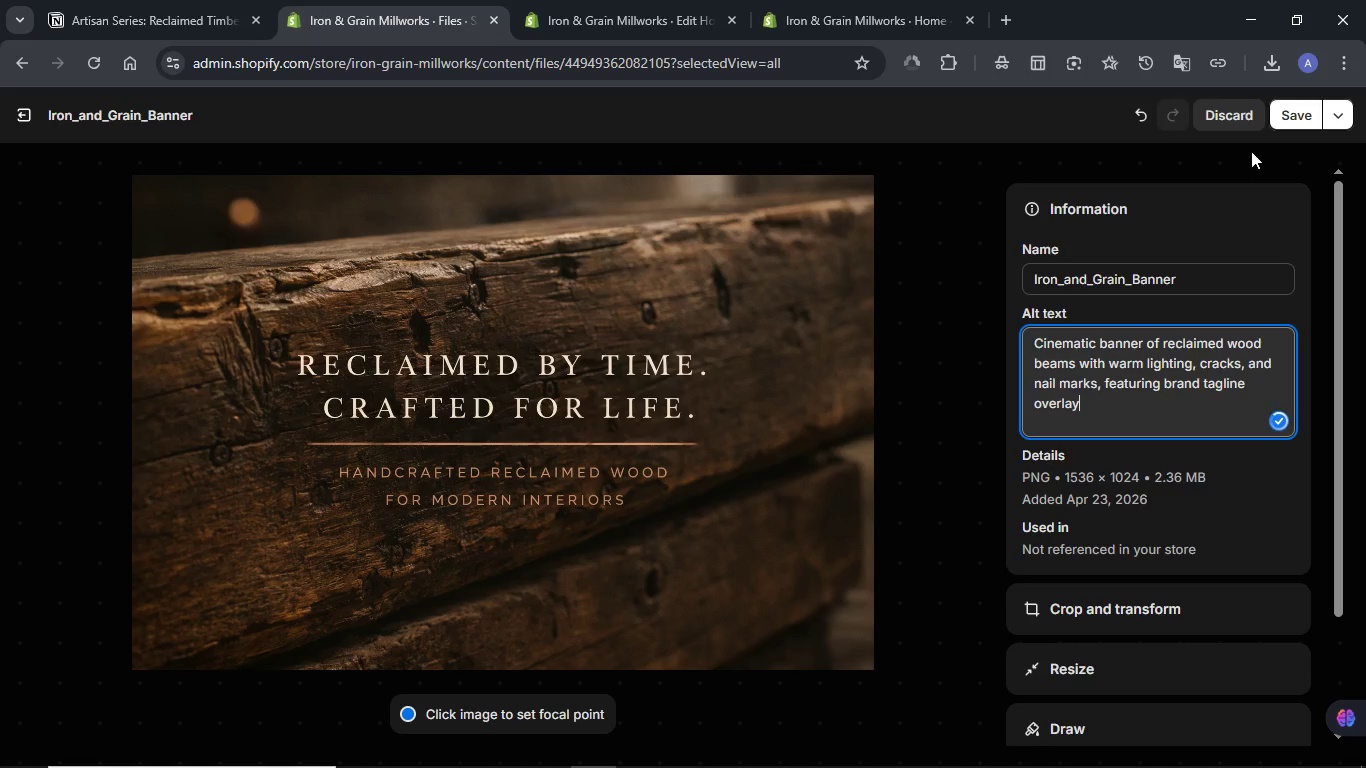 
left_click([1282, 125])
 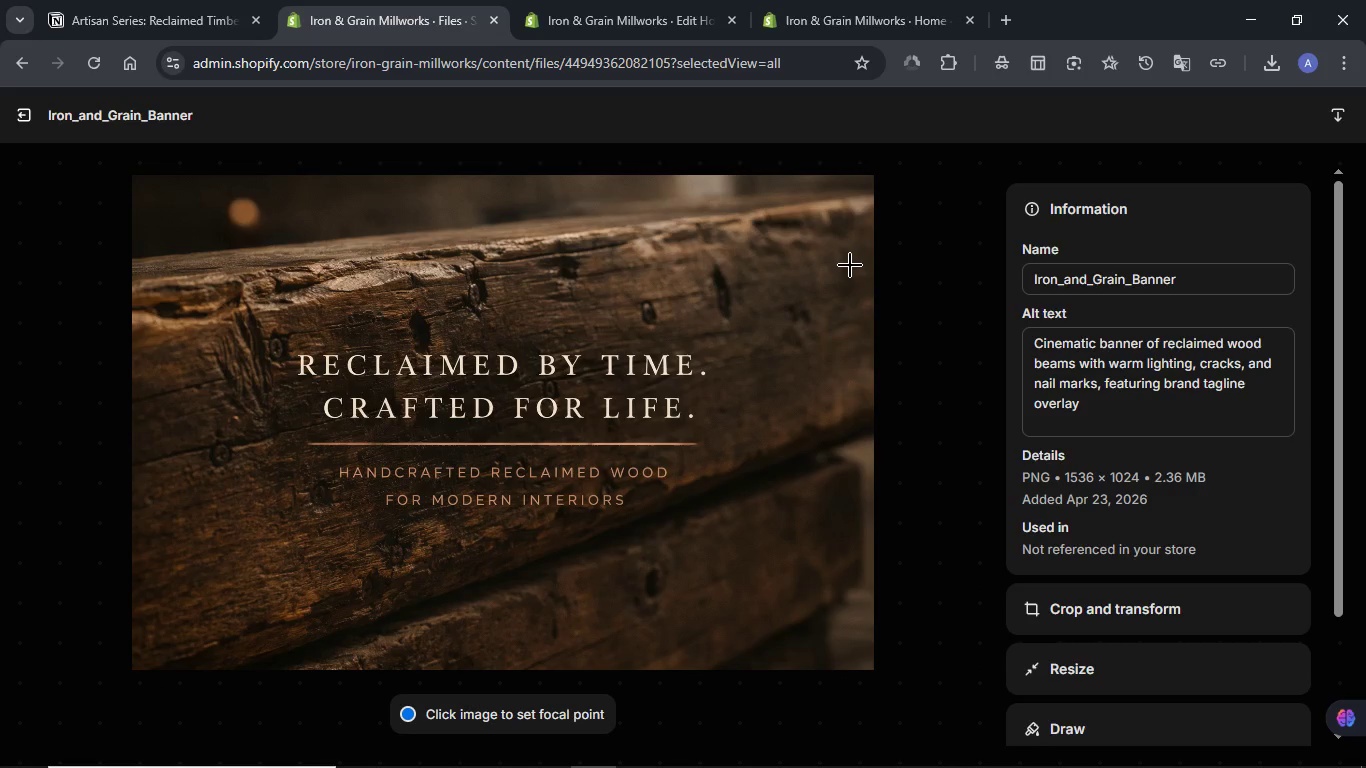 
left_click([20, 114])
 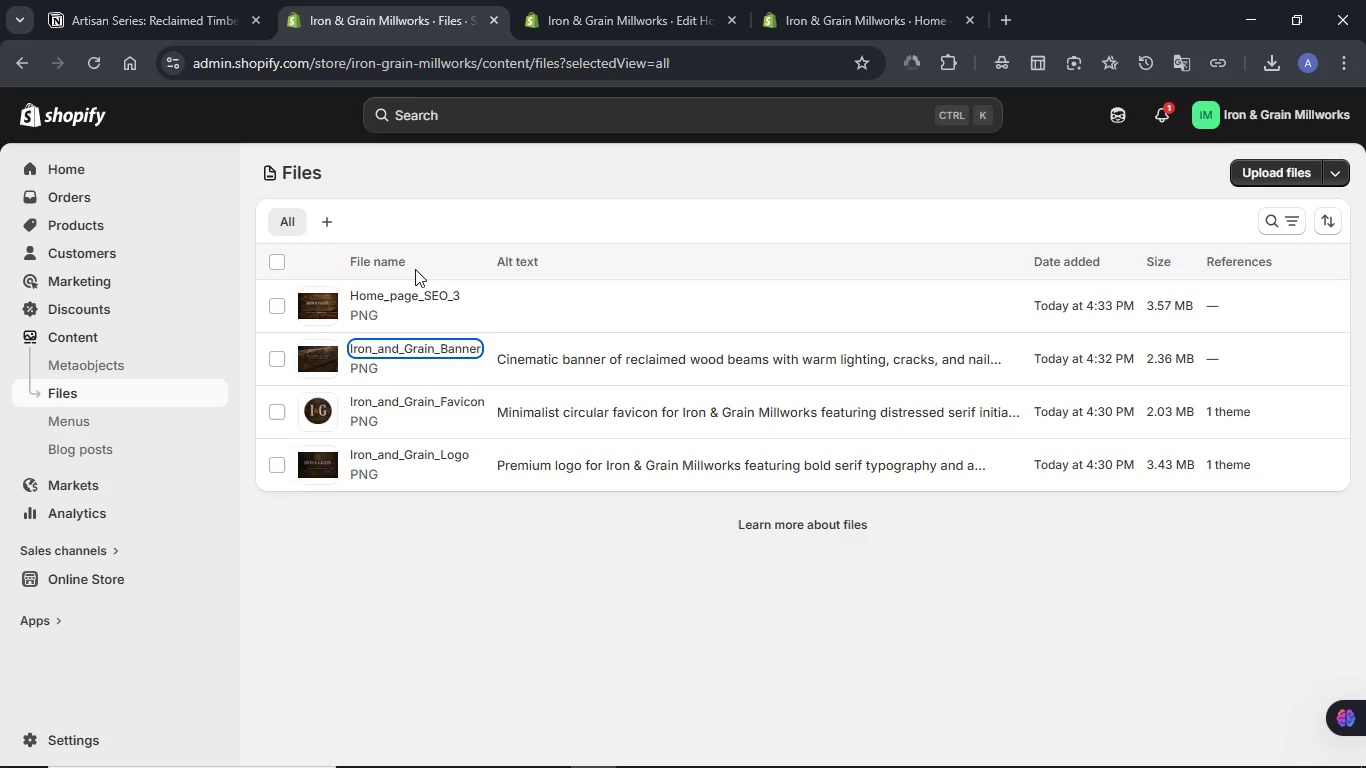 
left_click([413, 307])
 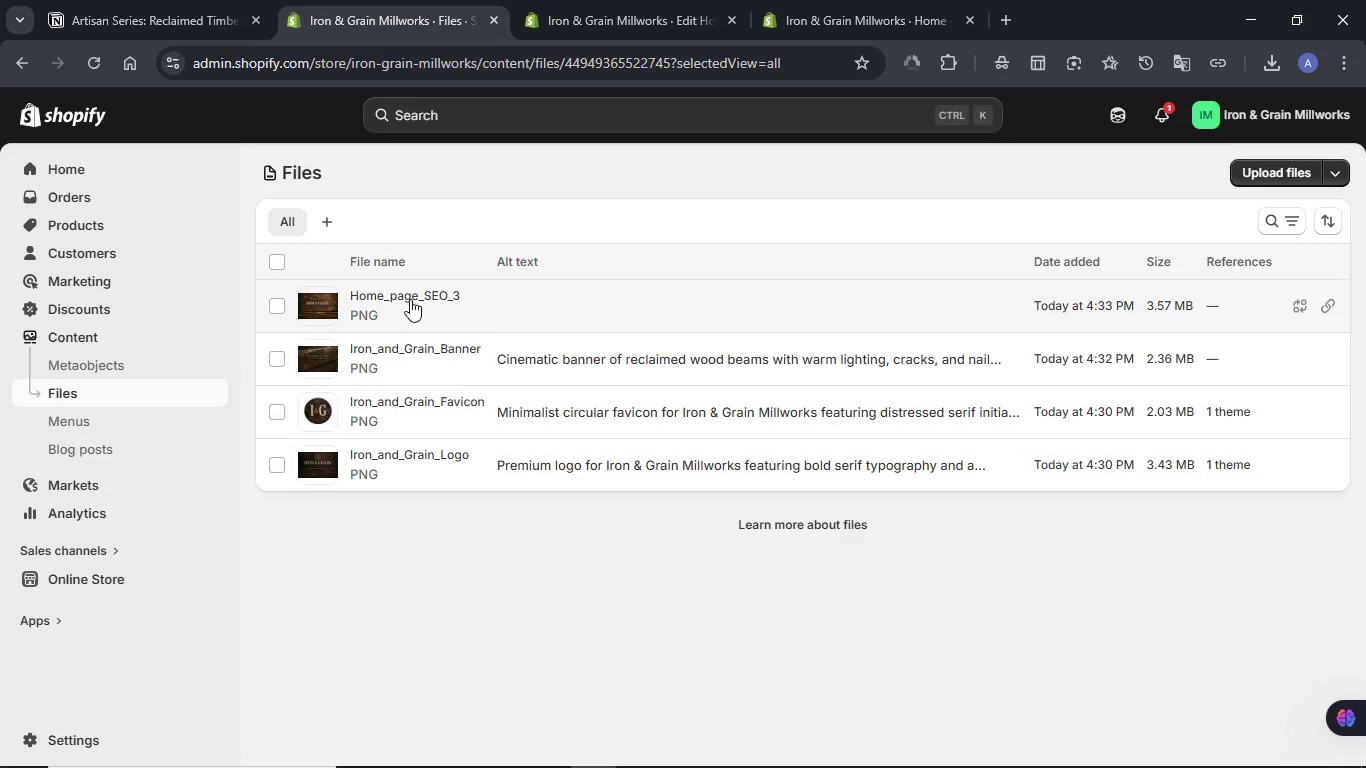 
left_click([410, 299])
 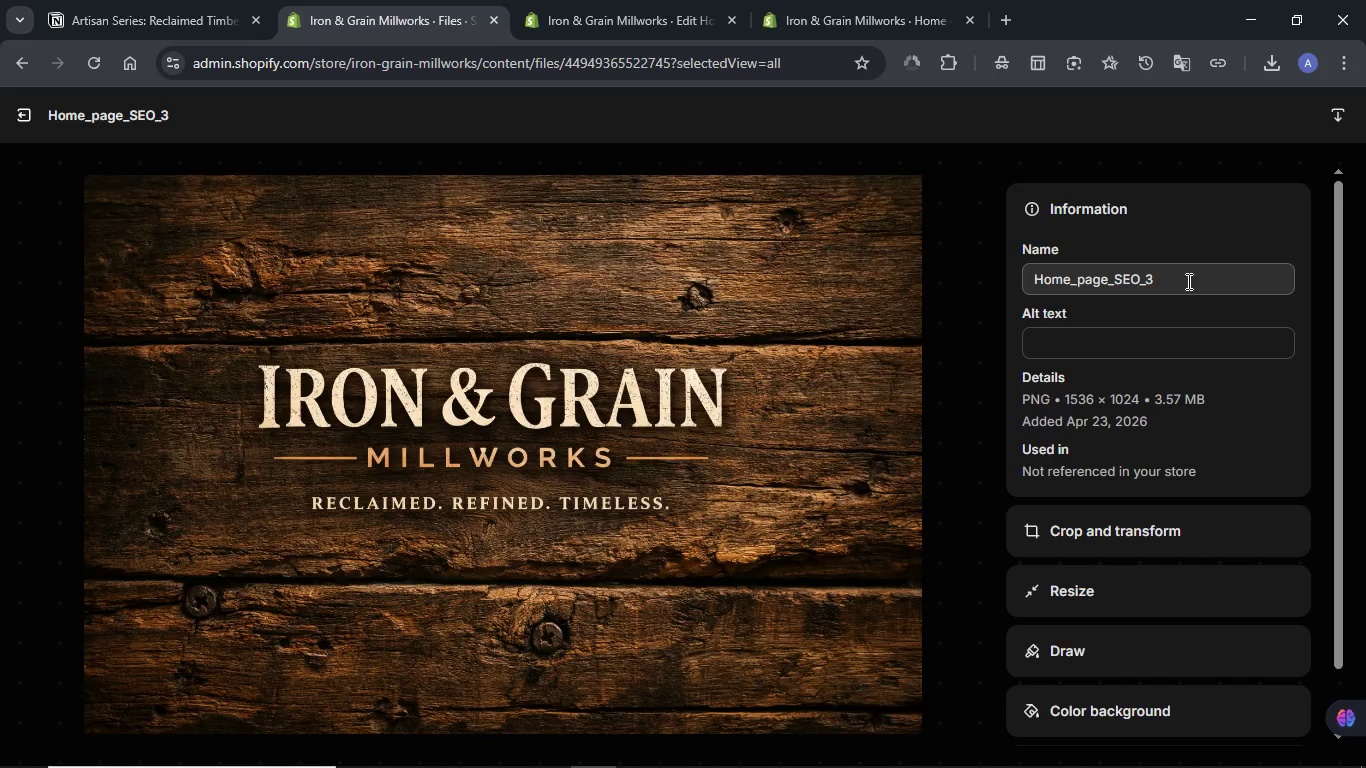 
double_click([1160, 277])
 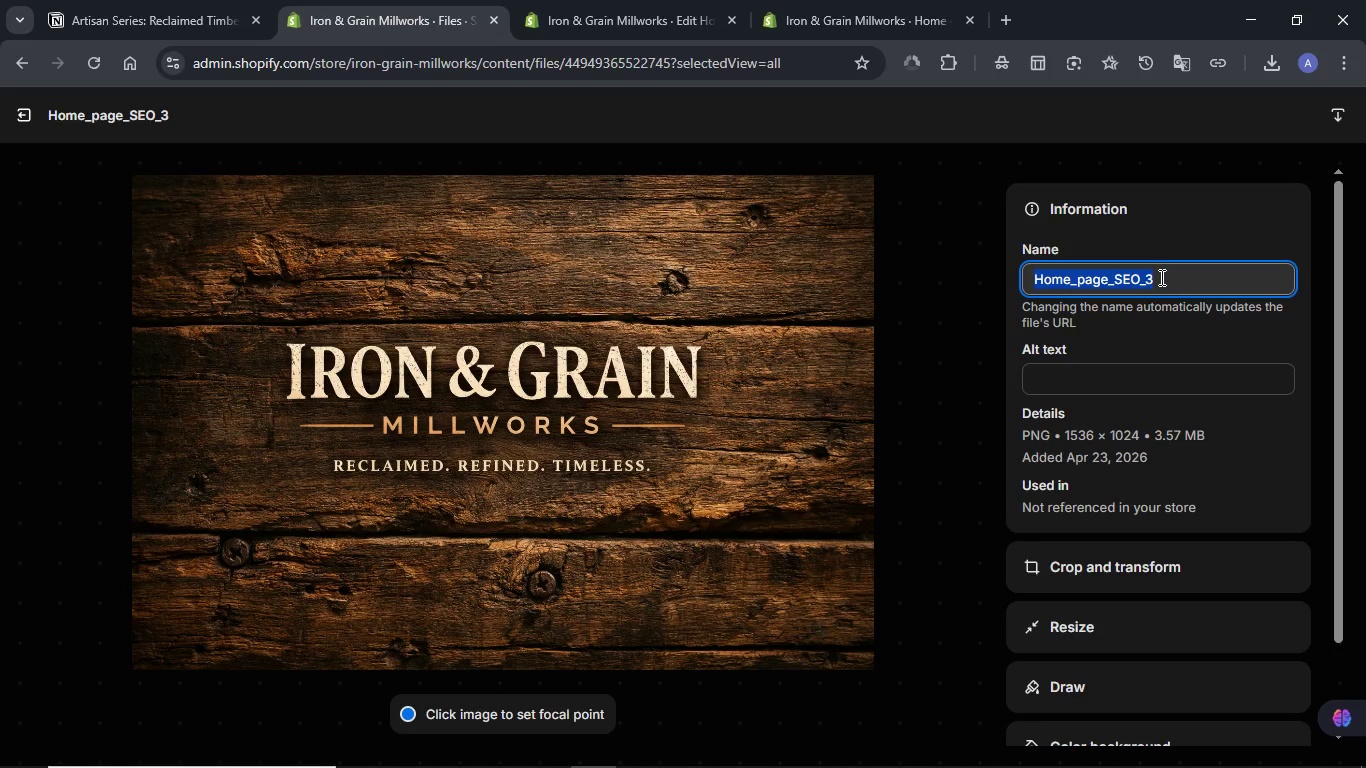 
type(Iron and Grain )
 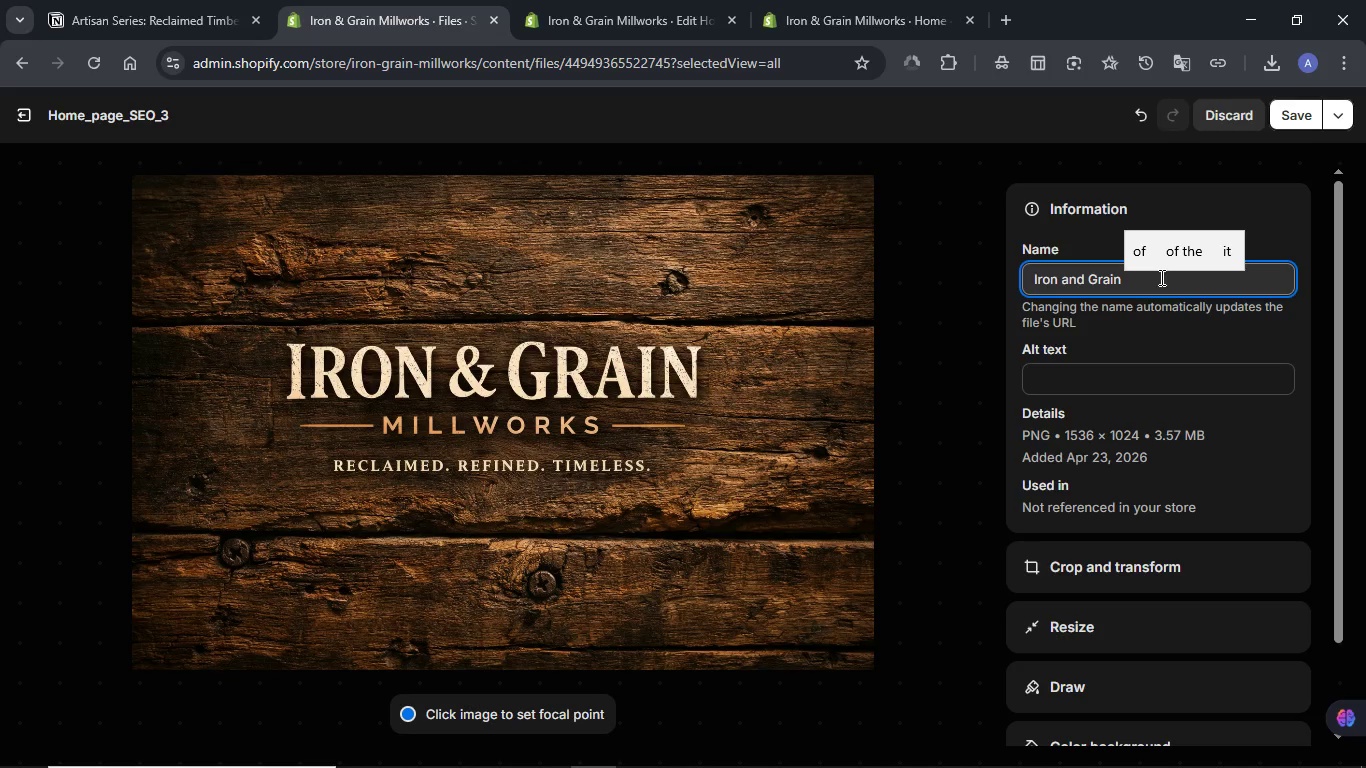 
type(Home Page)
 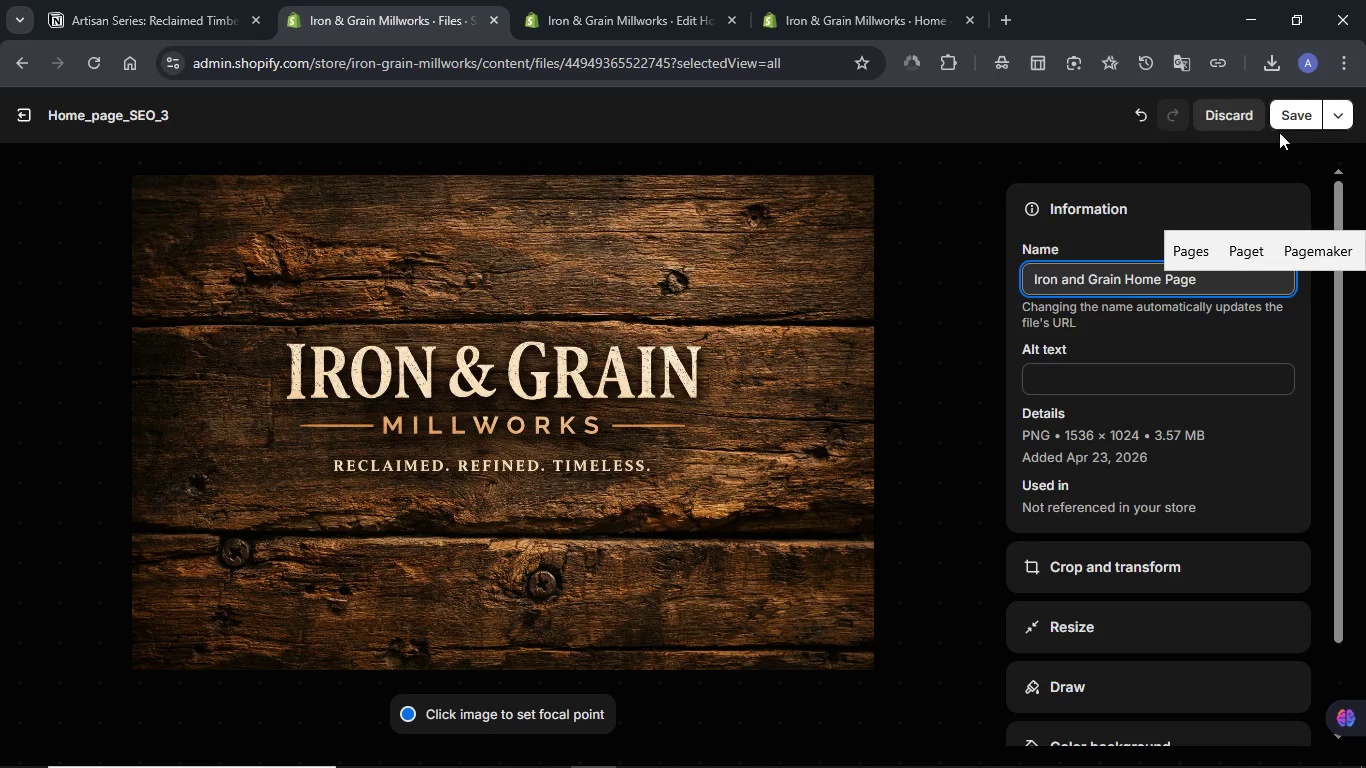 
left_click([1281, 125])
 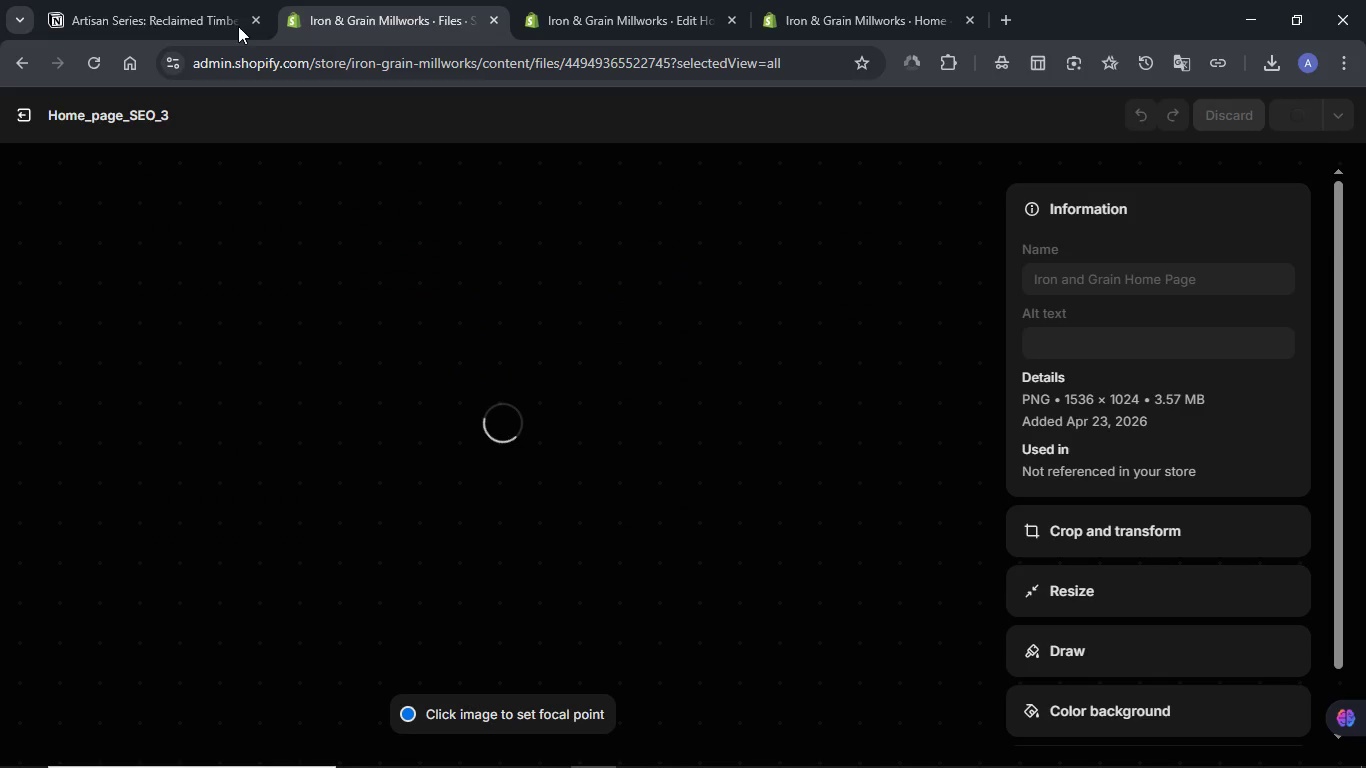 
left_click([196, 9])
 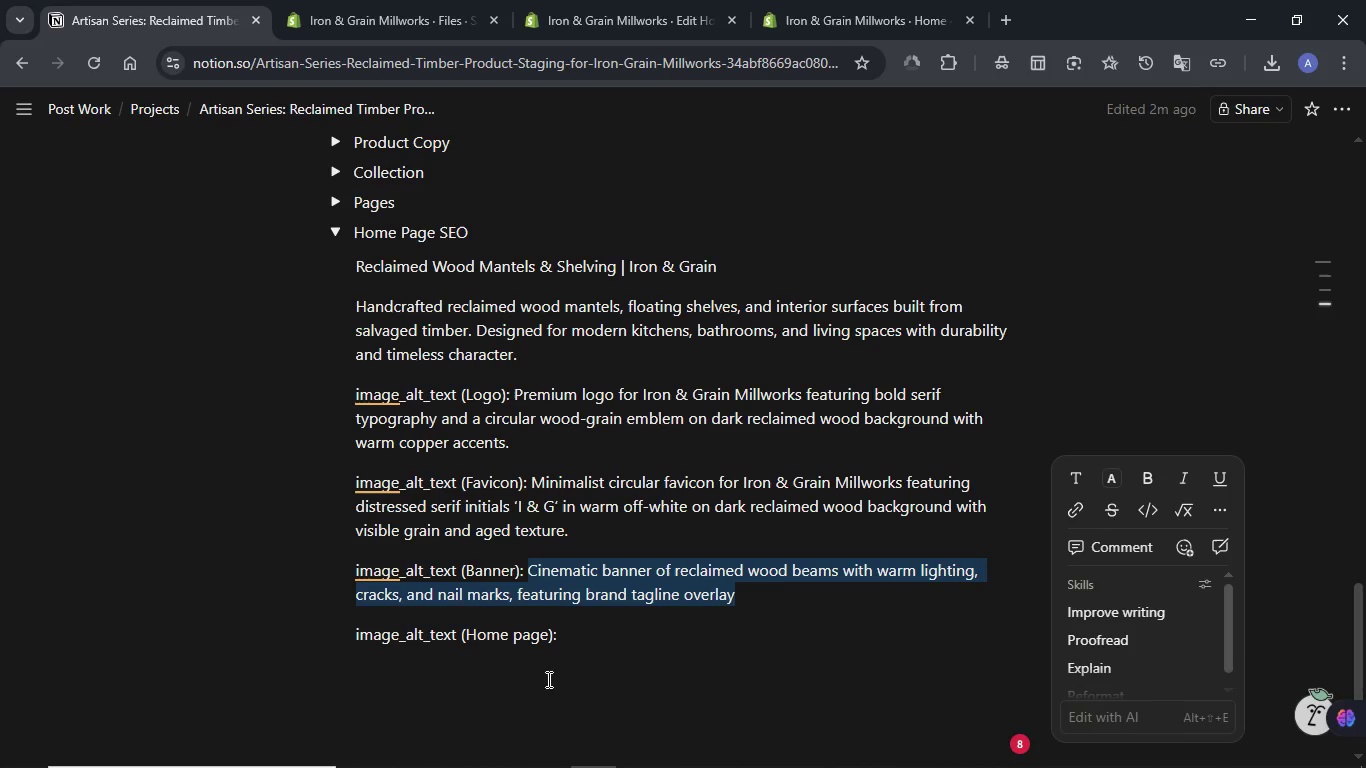 
left_click([619, 653])
 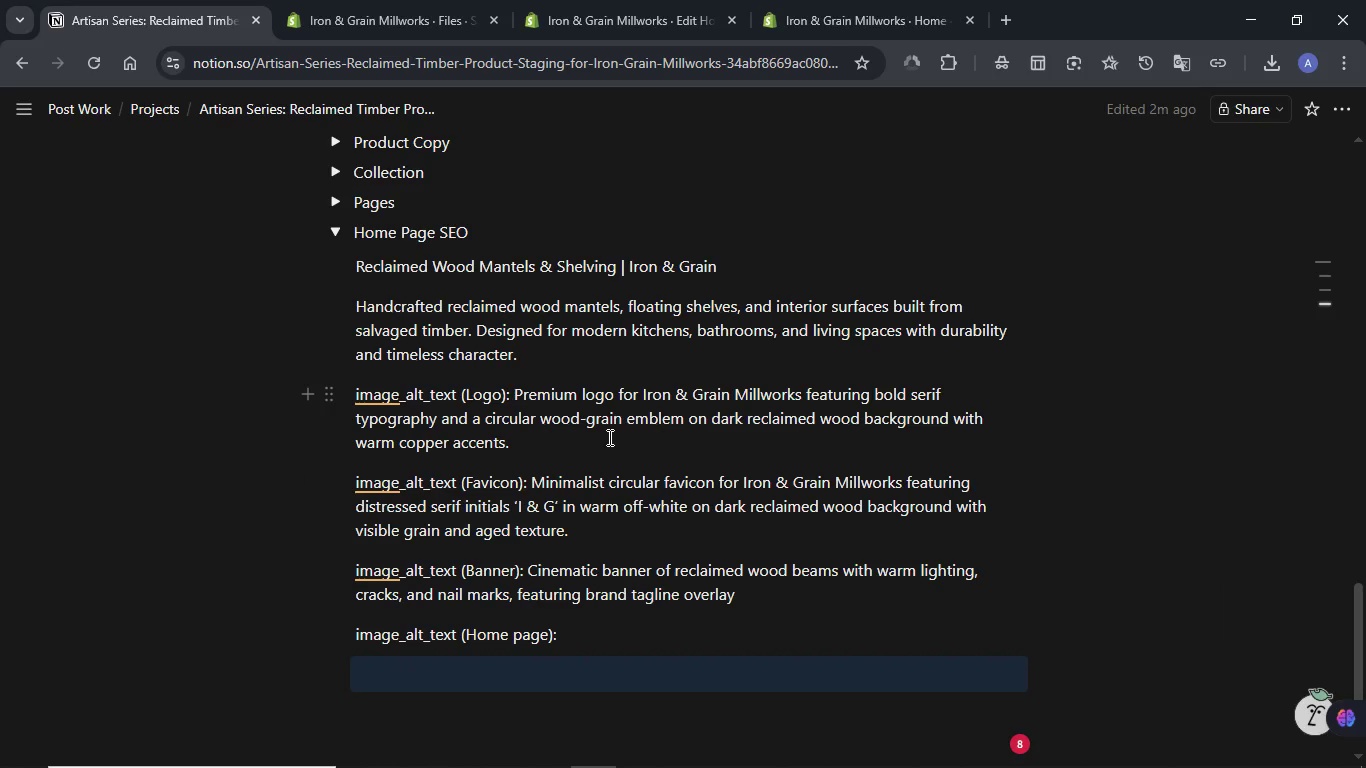 
wait(9.03)
 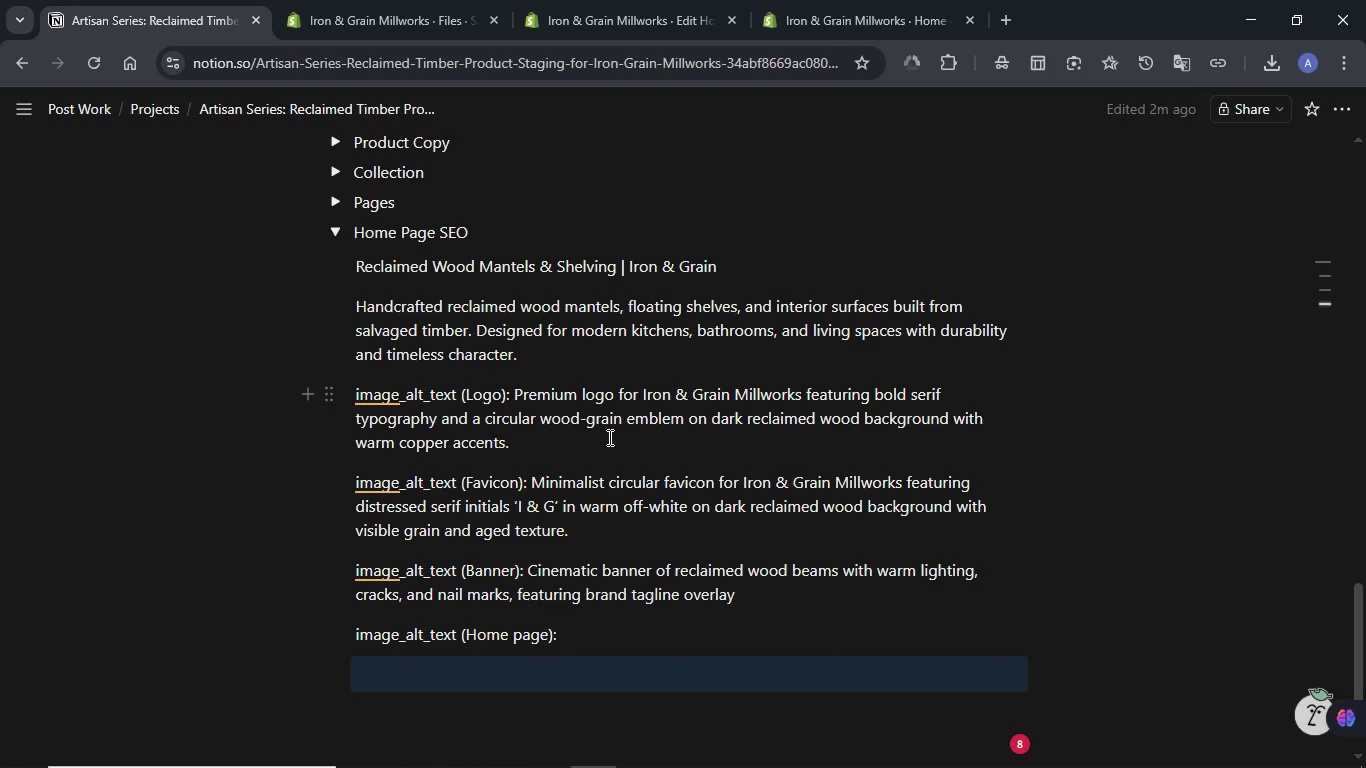 
left_click_drag(start_coordinate=[517, 391], to_coordinate=[539, 447])
 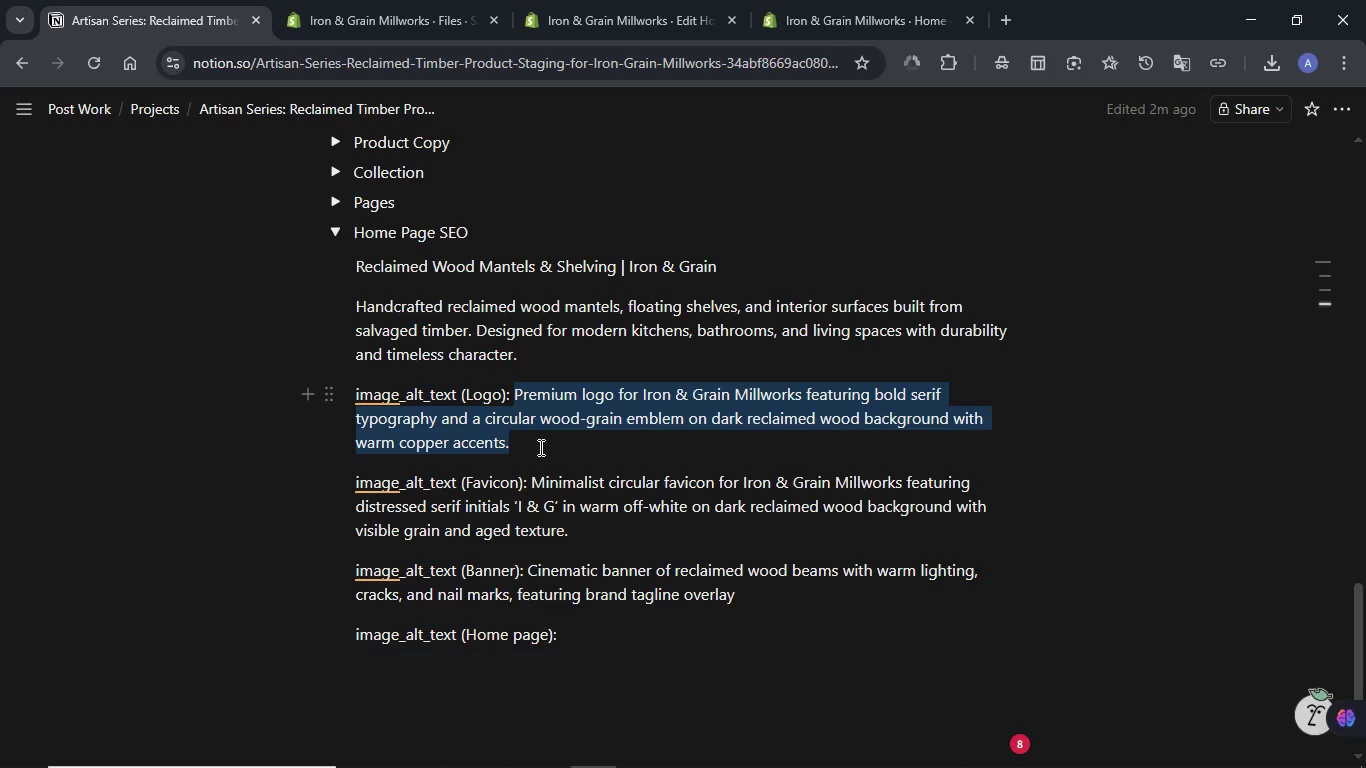 
key(Control+C)
 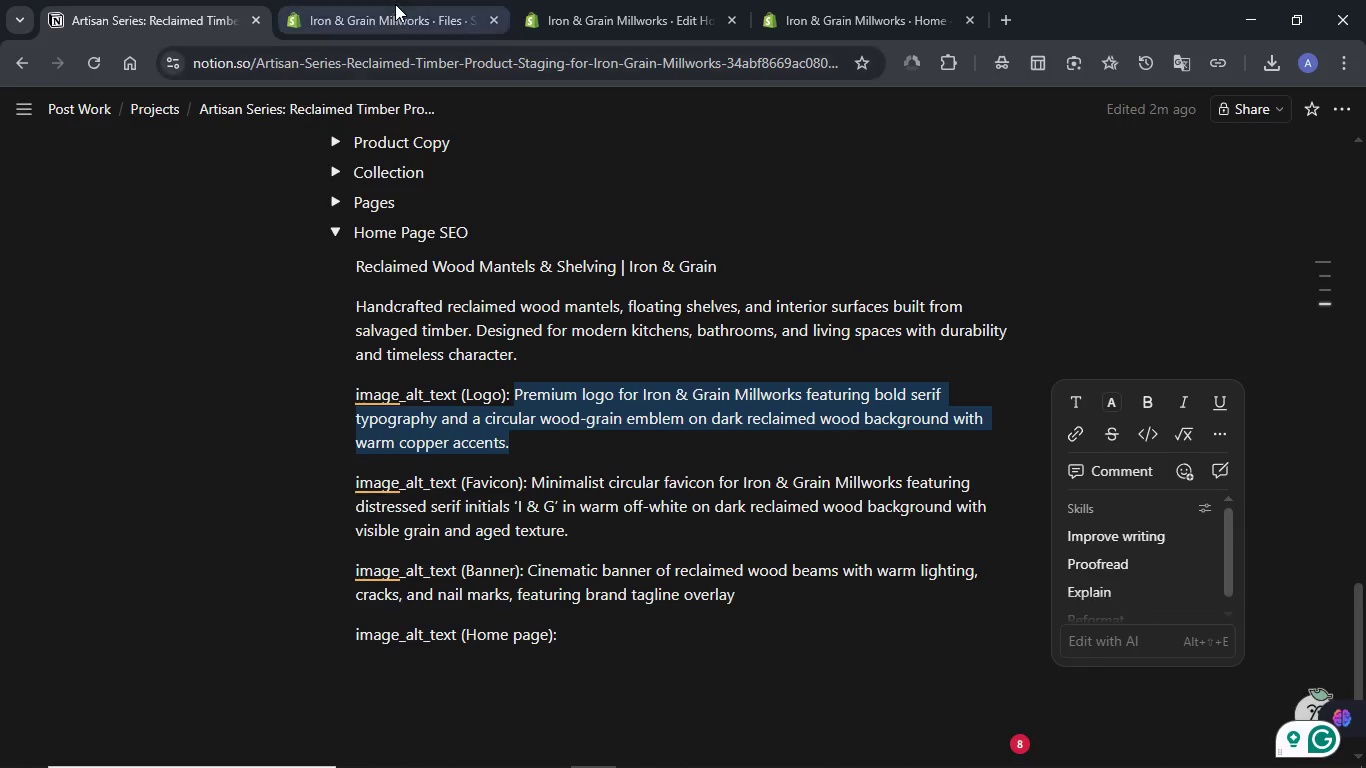 
left_click([395, 4])
 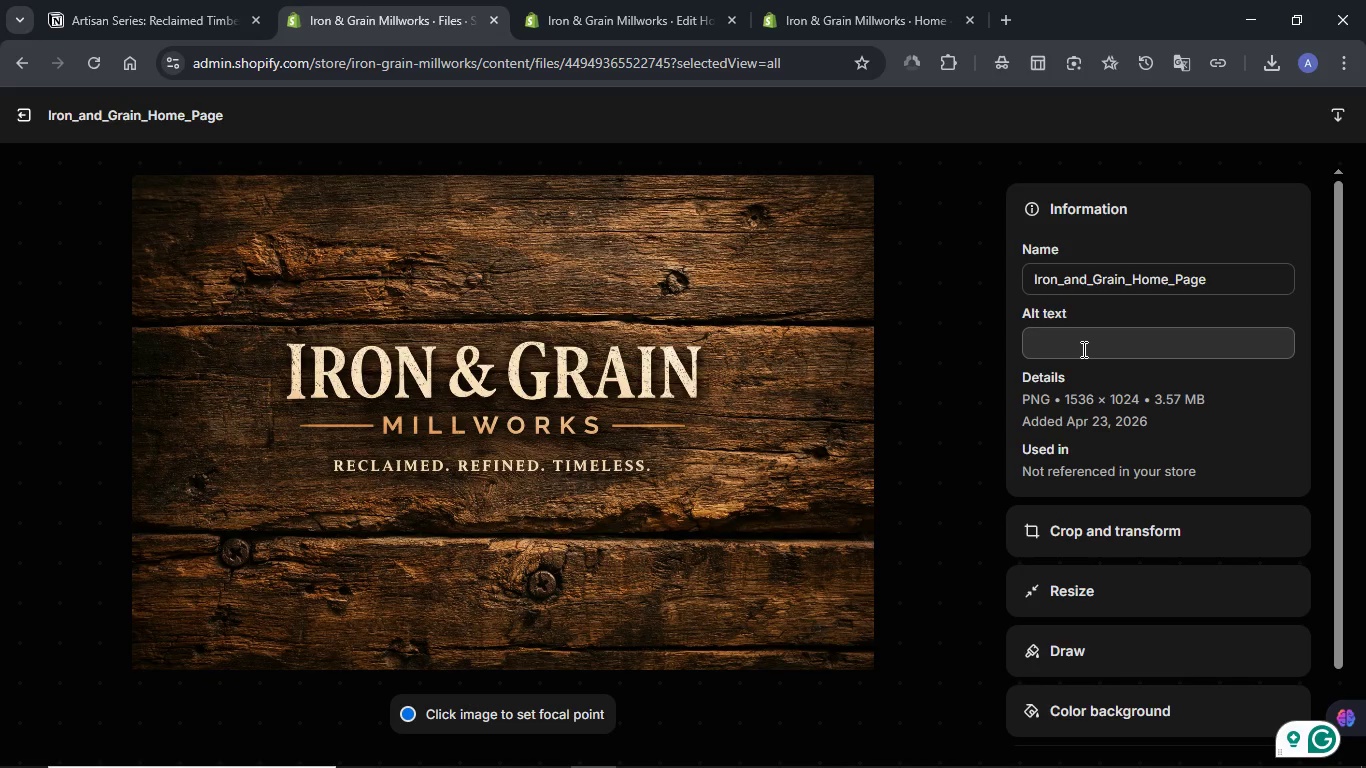 
left_click([1082, 349])
 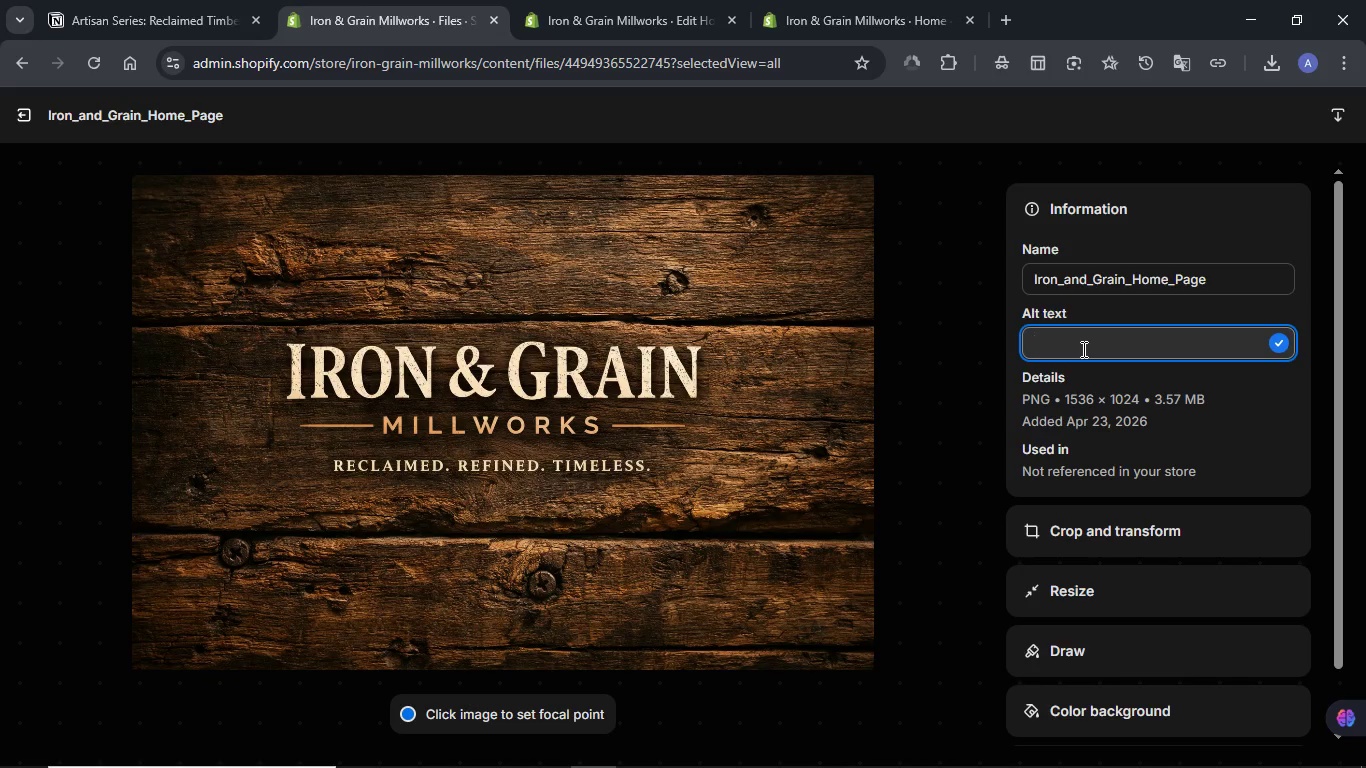 
key(Control+V)
 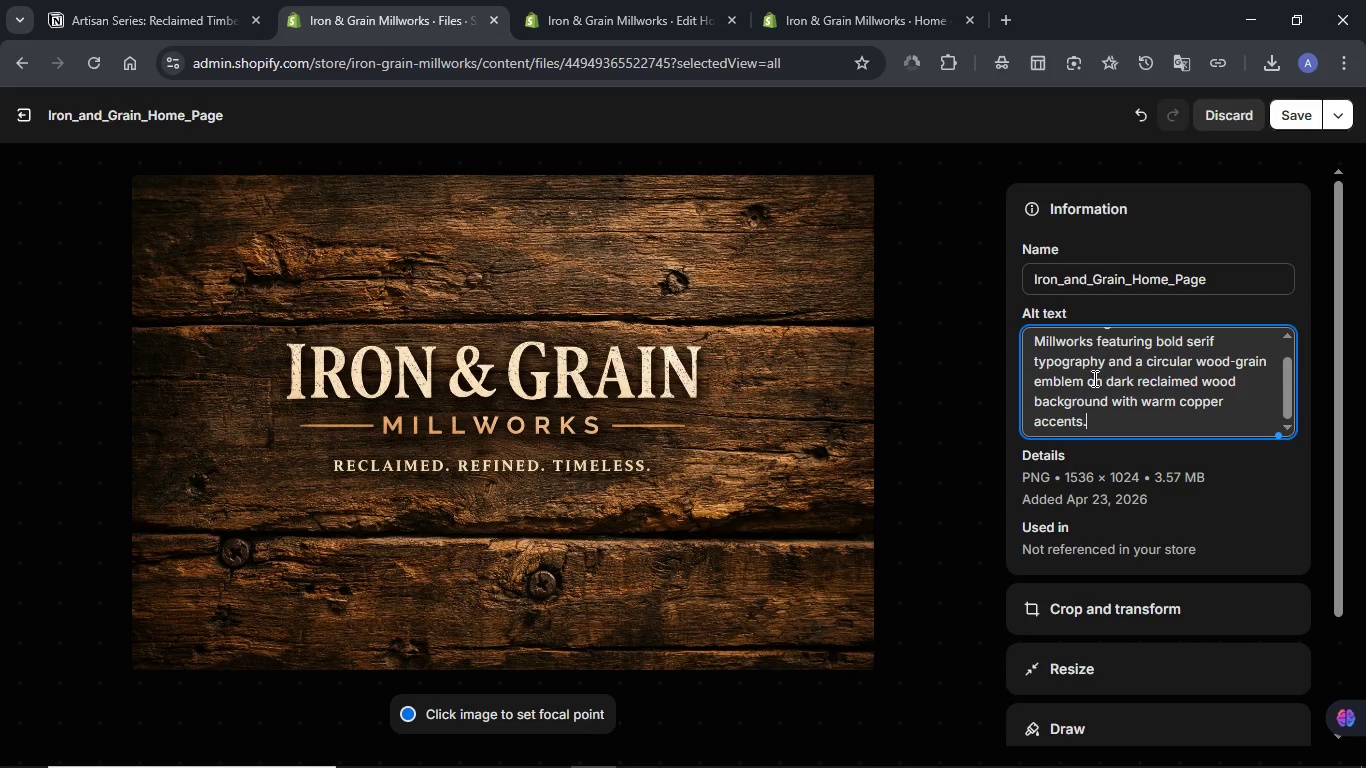 
scroll: coordinate [1093, 378], scroll_direction: up, amount: 2.0
 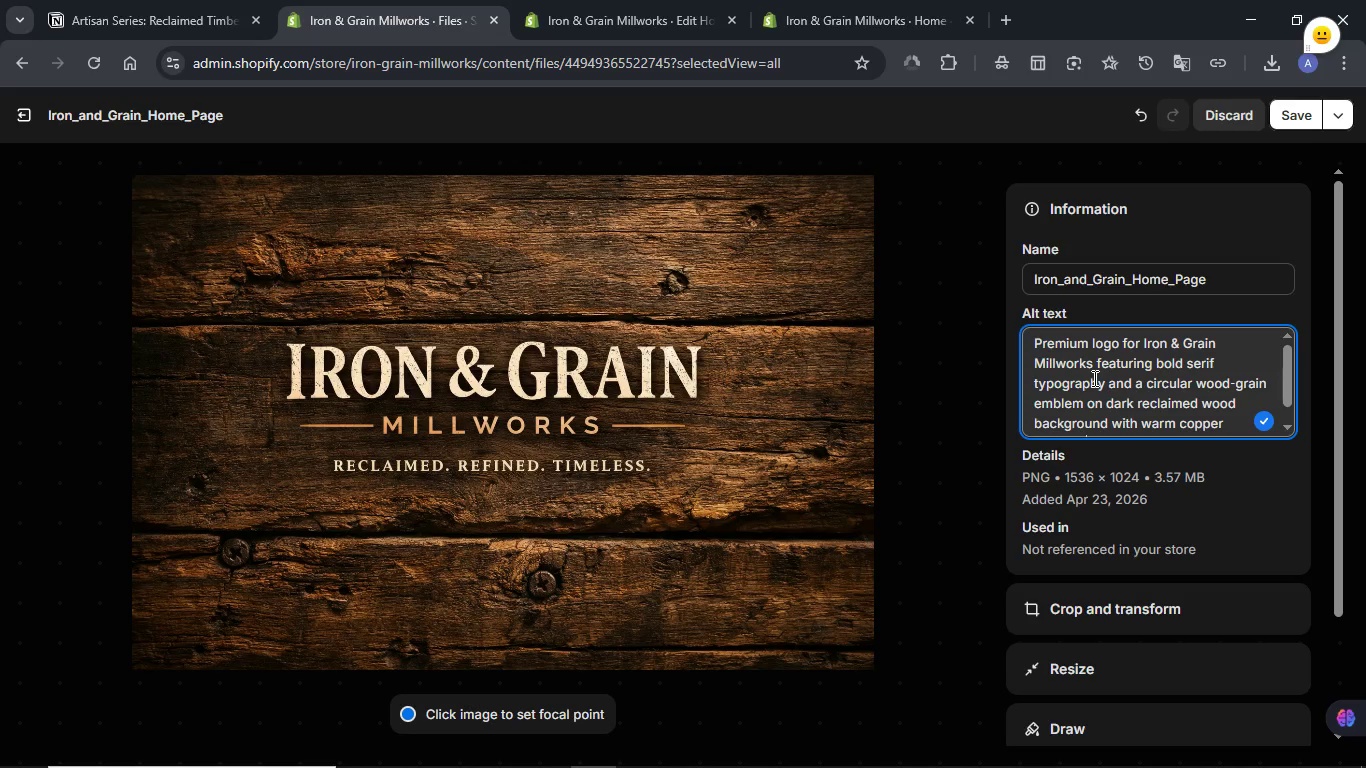 
wait(5.86)
 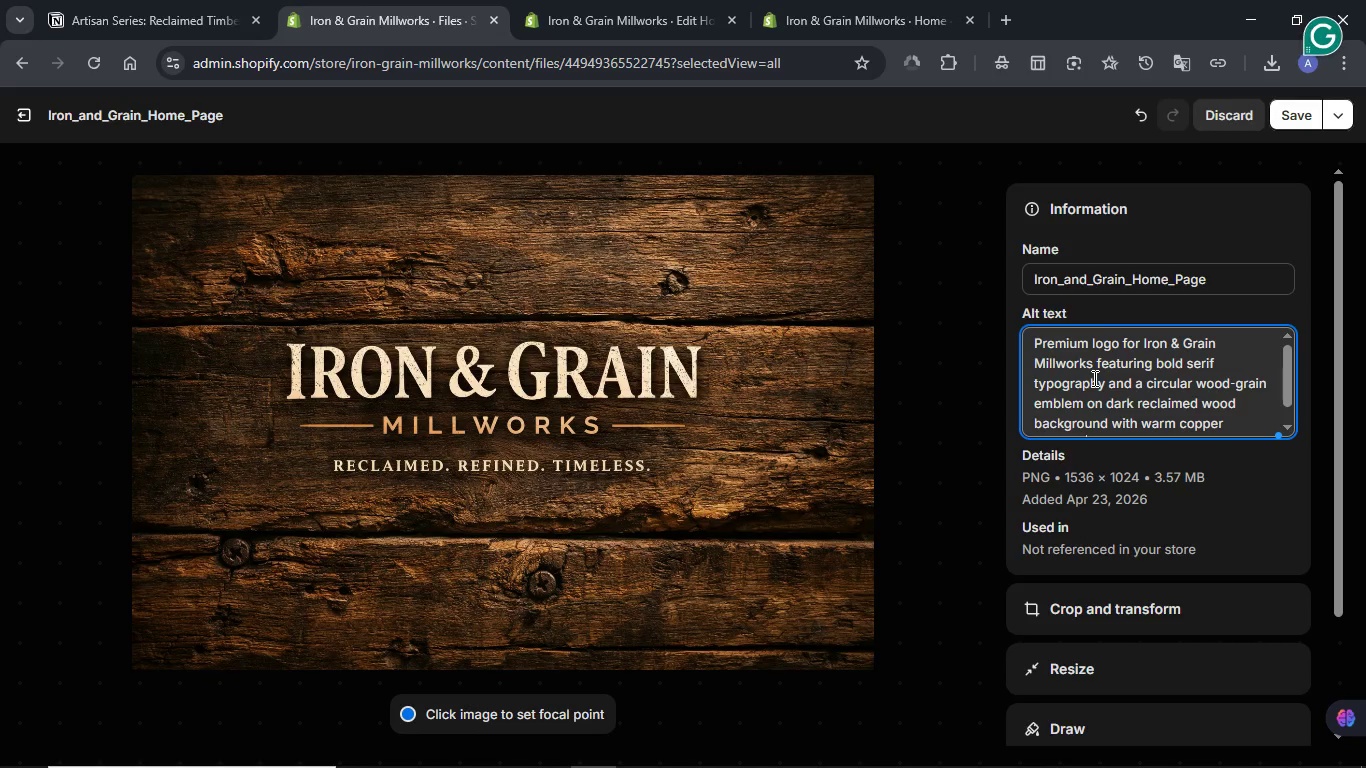 
scroll: coordinate [1093, 378], scroll_direction: down, amount: 1.0
 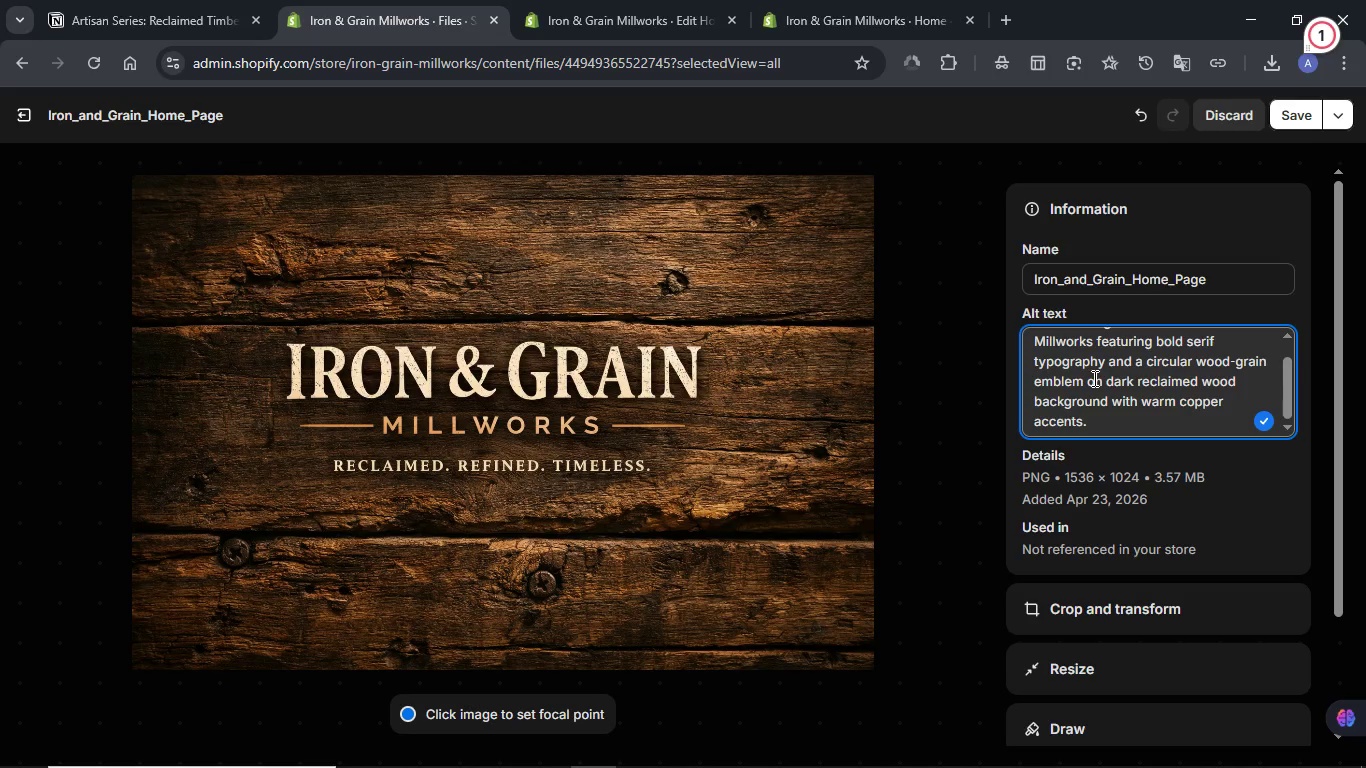 
wait(5.29)
 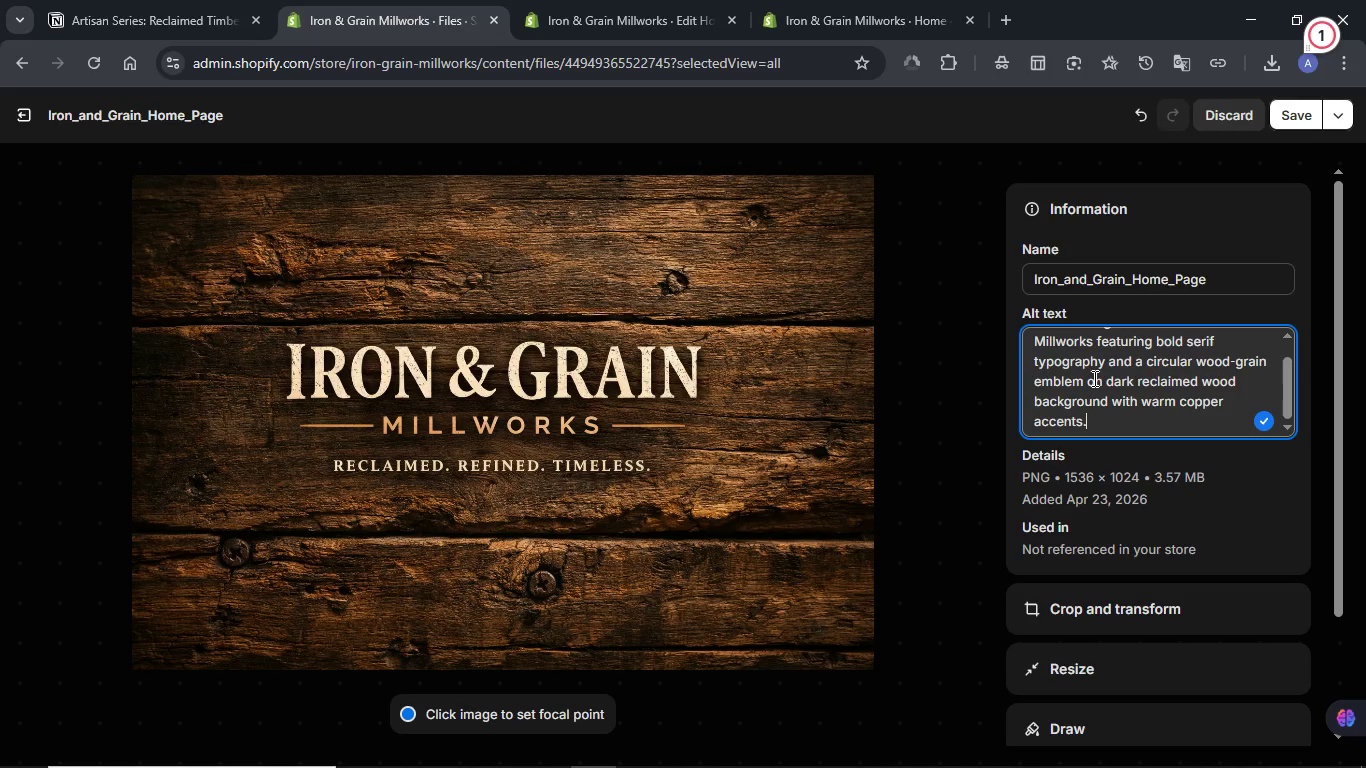 
scroll: coordinate [1093, 378], scroll_direction: up, amount: 1.0
 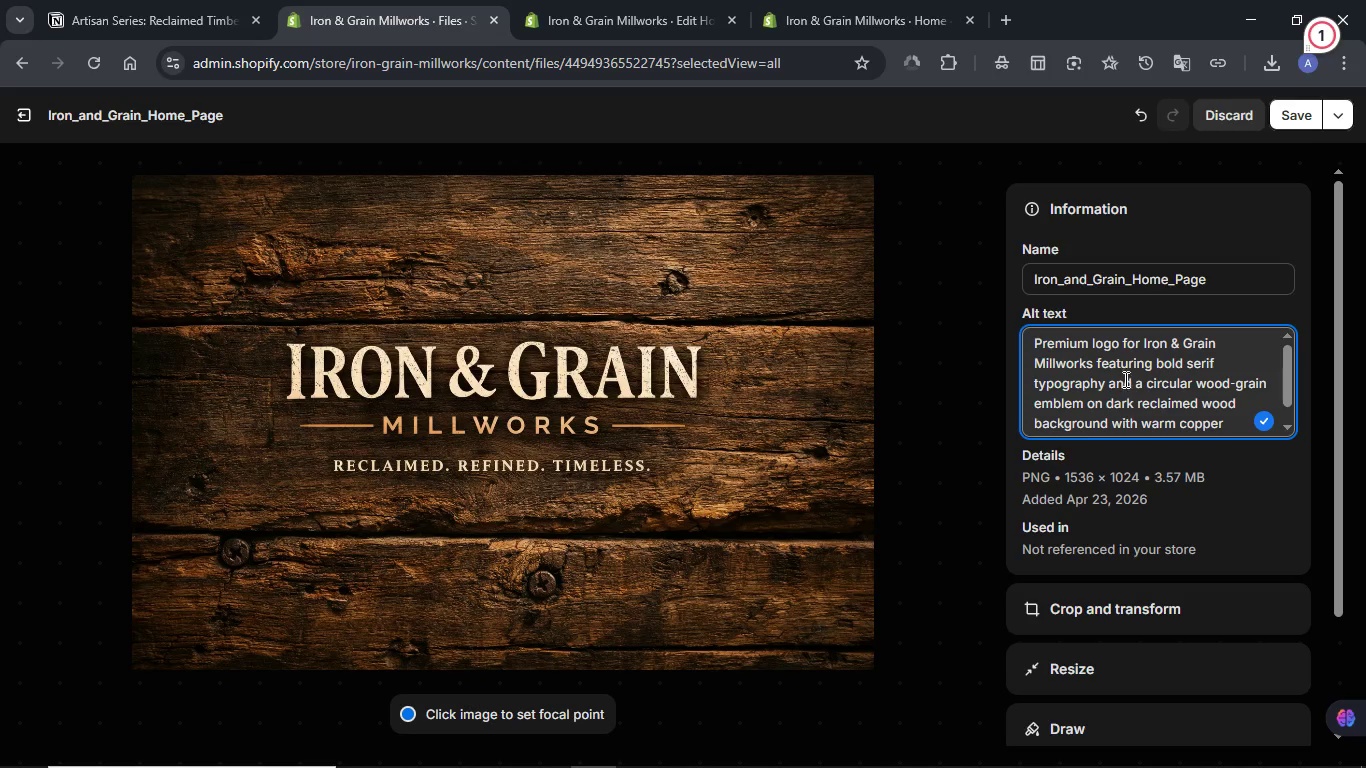 
left_click_drag(start_coordinate=[1112, 380], to_coordinate=[1228, 422])
 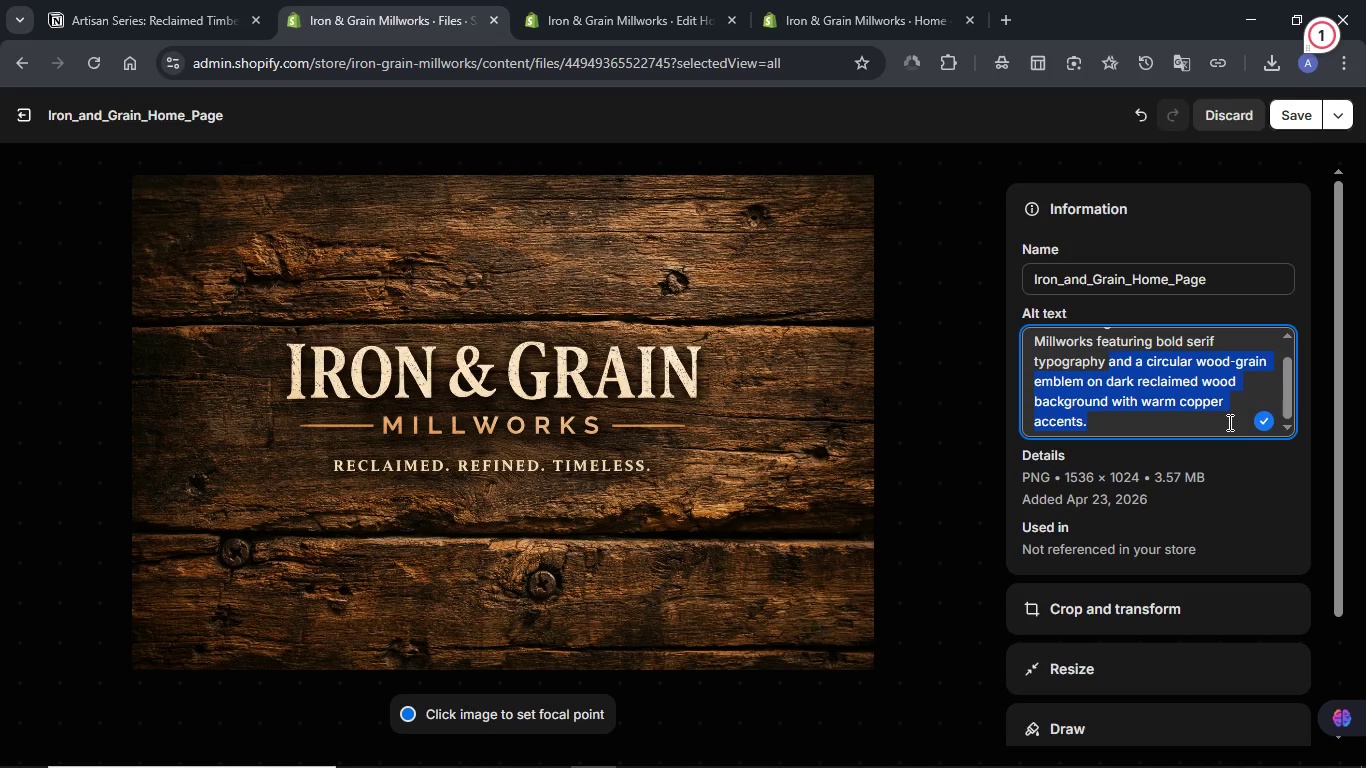 
type( tje t)
key(Backspace)
key(Backspace)
key(Backspace)
key(Backspace)
key(Backspace)
key(Backspace)
type(and the text Reclaimed)
key(Backspace)
key(Backspace)
key(Backspace)
key(Backspace)
key(Backspace)
key(Backspace)
key(Backspace)
key(Backspace)
key(Backspace)
key(Backspace)
type( Reclaimed, Refined )
key(Backspace)
type(, Timeless.)
 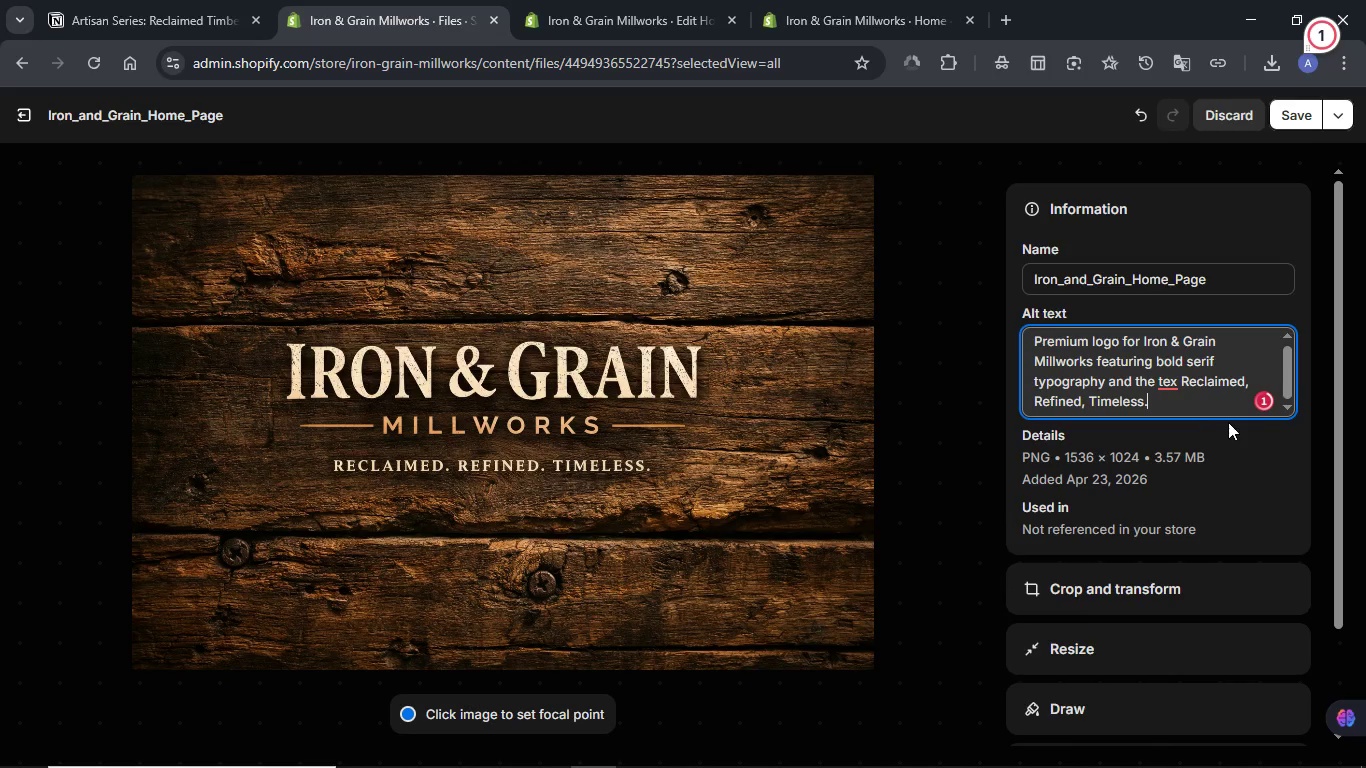 
scroll: coordinate [1171, 393], scroll_direction: up, amount: 2.0
 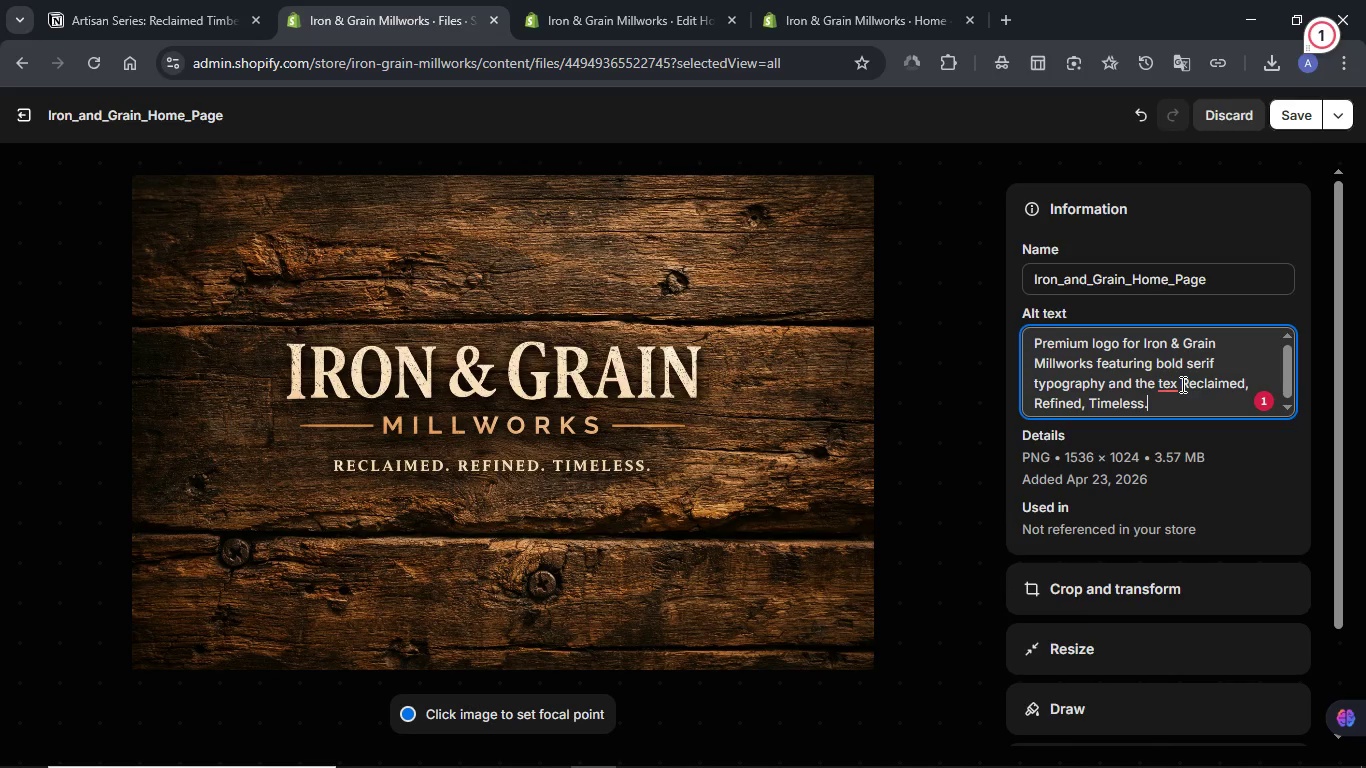 
left_click([1178, 388])
 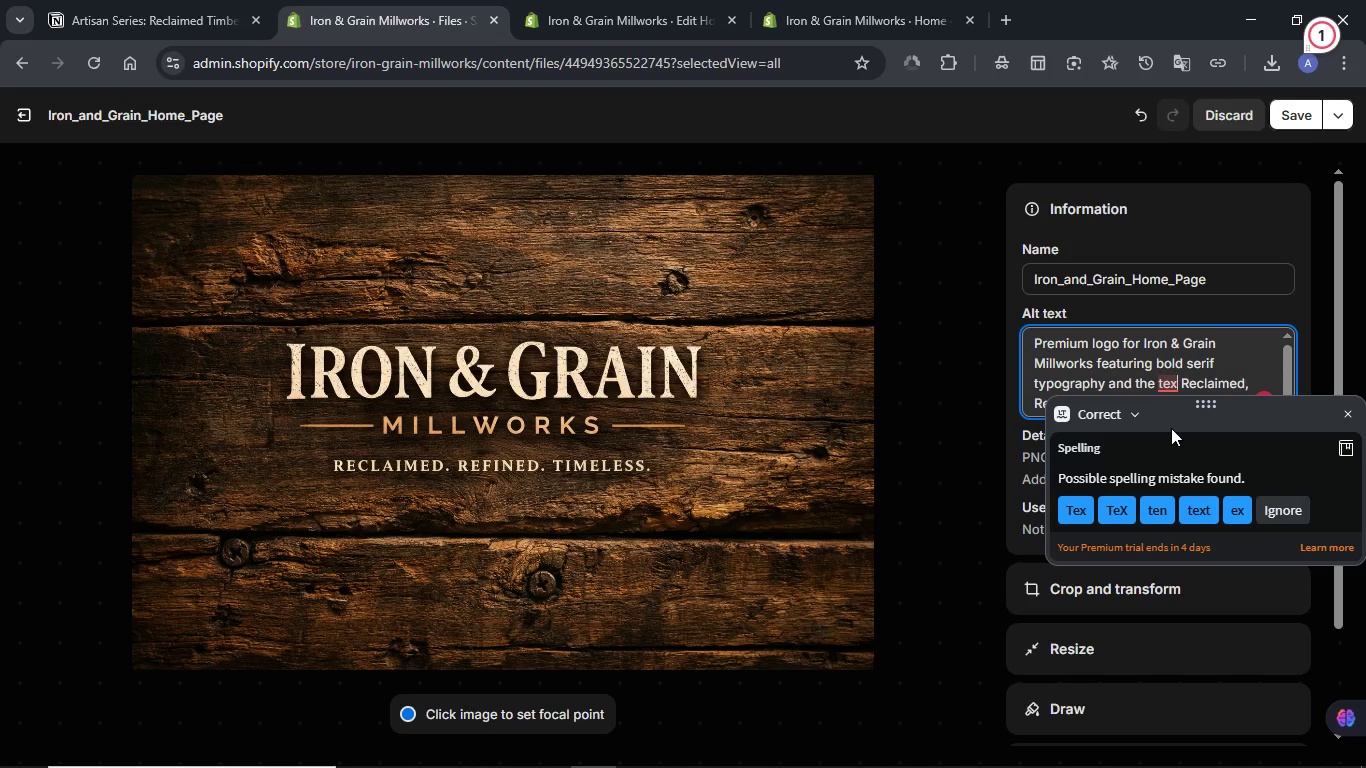 
key(T)
 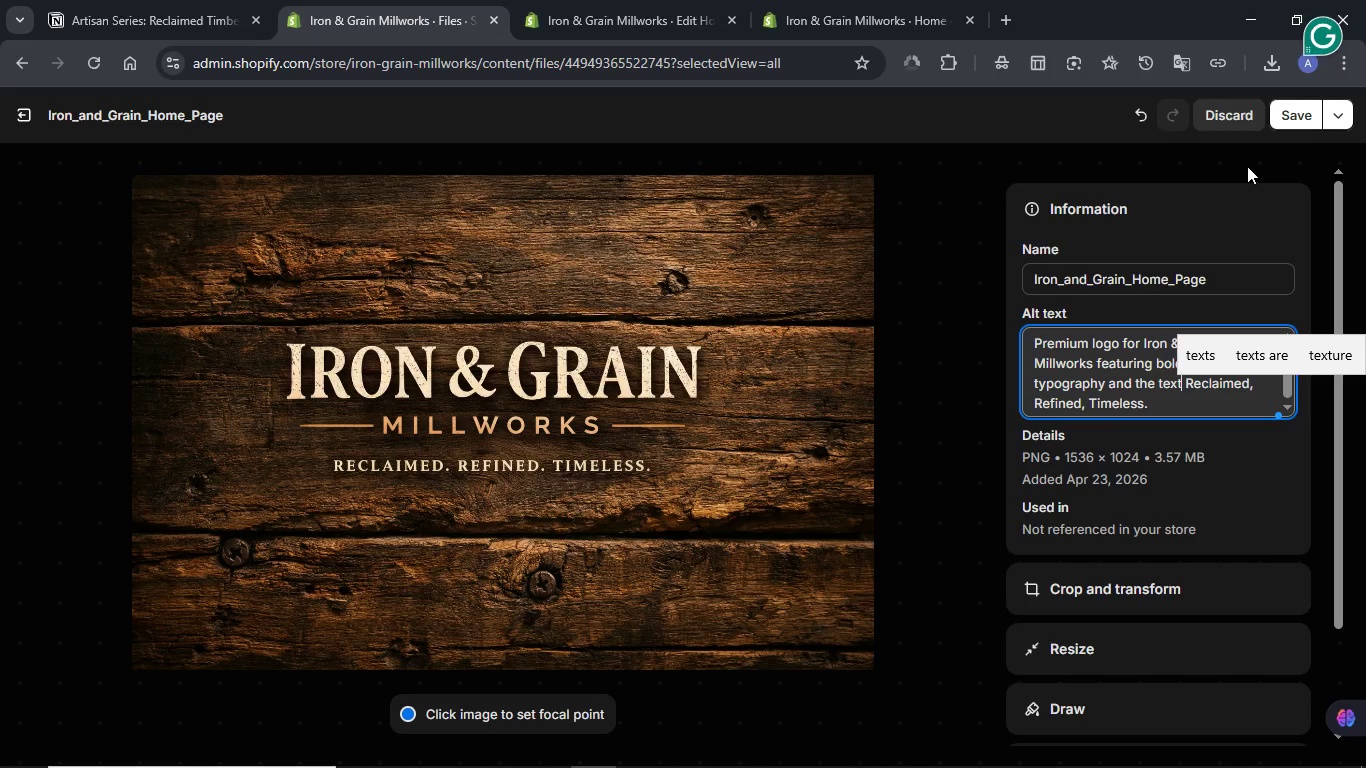 
left_click([1288, 128])
 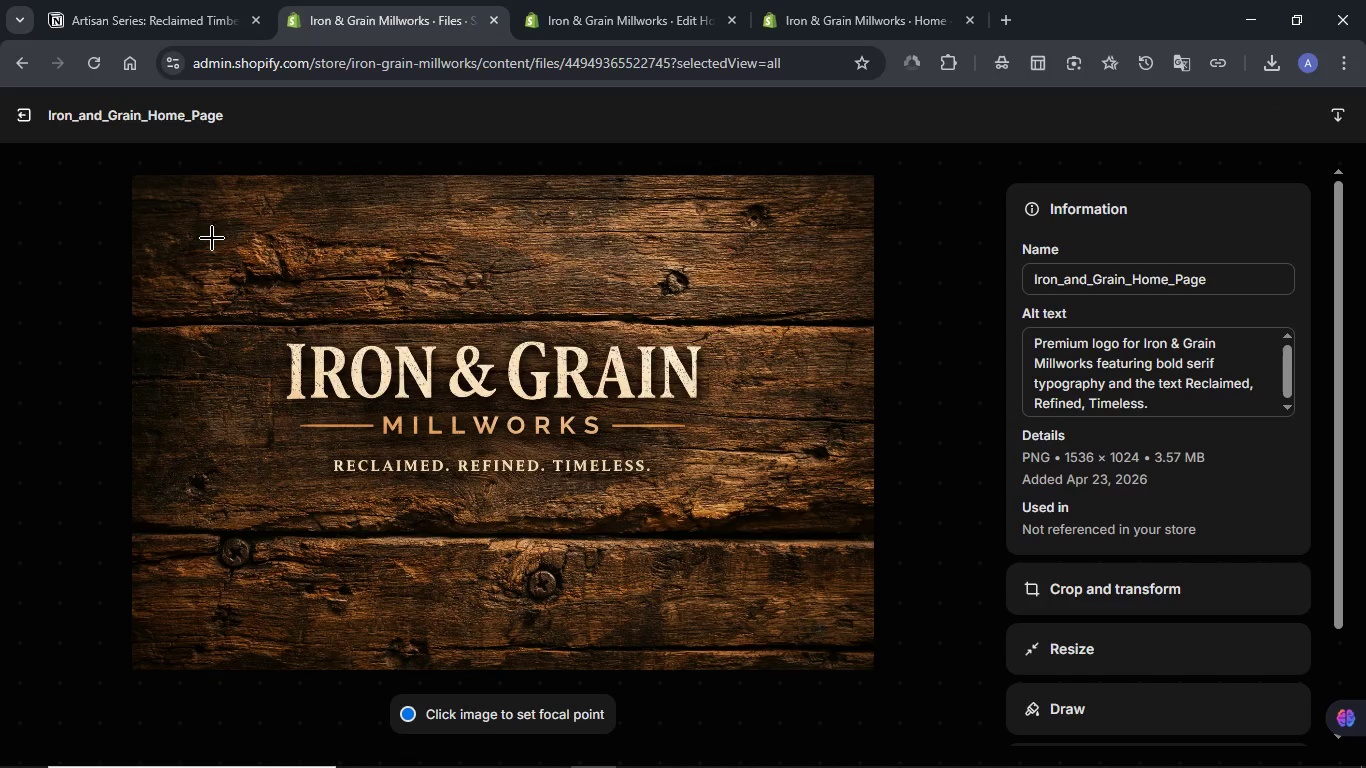 
left_click([27, 106])
 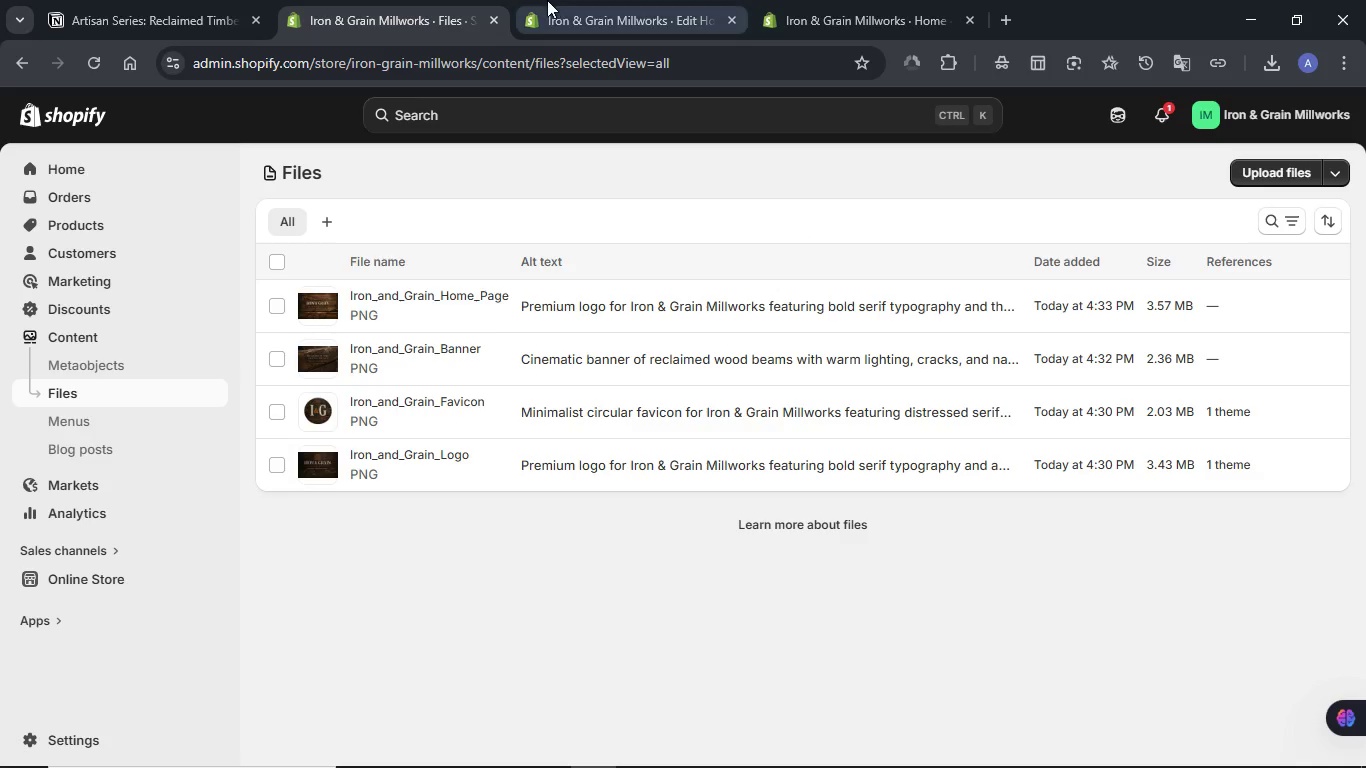 
left_click_drag(start_coordinate=[584, 6], to_coordinate=[407, 6])
 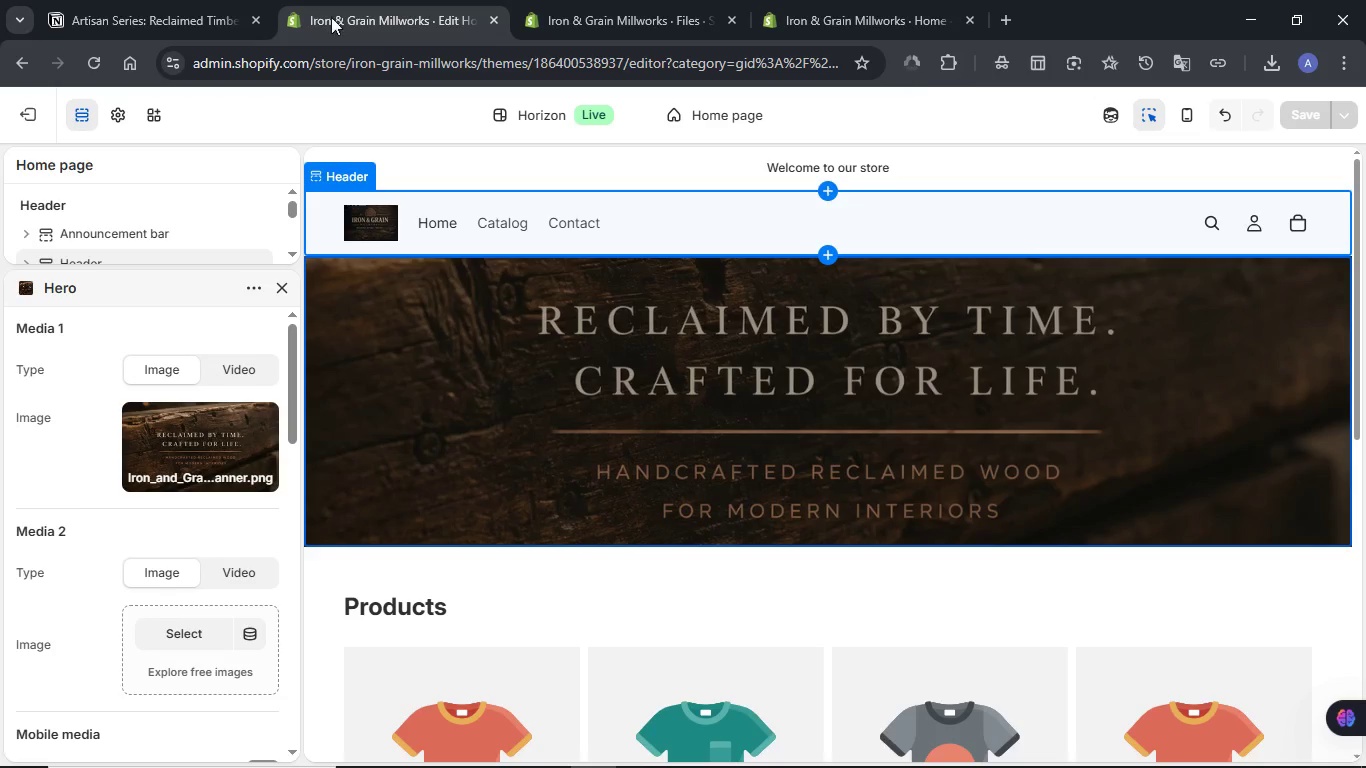 
left_click([153, 3])
 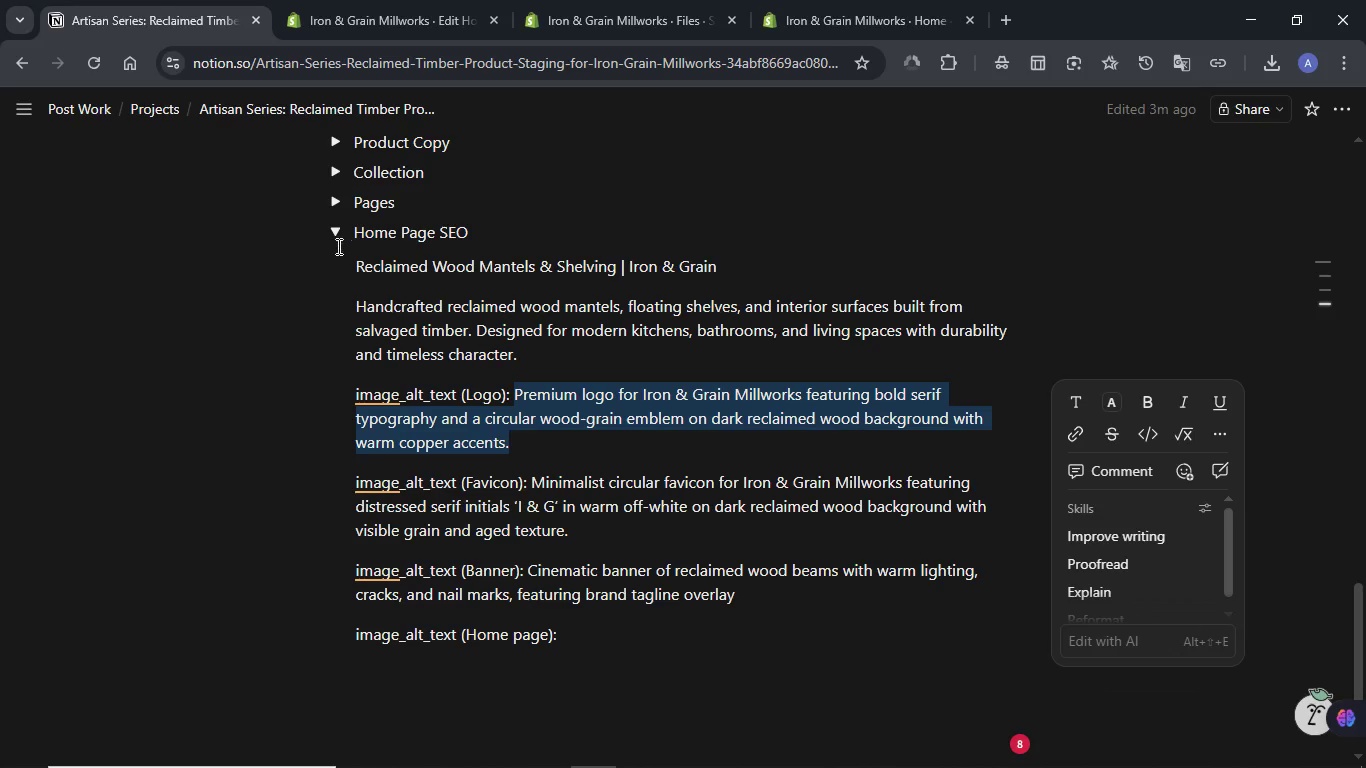 
left_click([334, 235])
 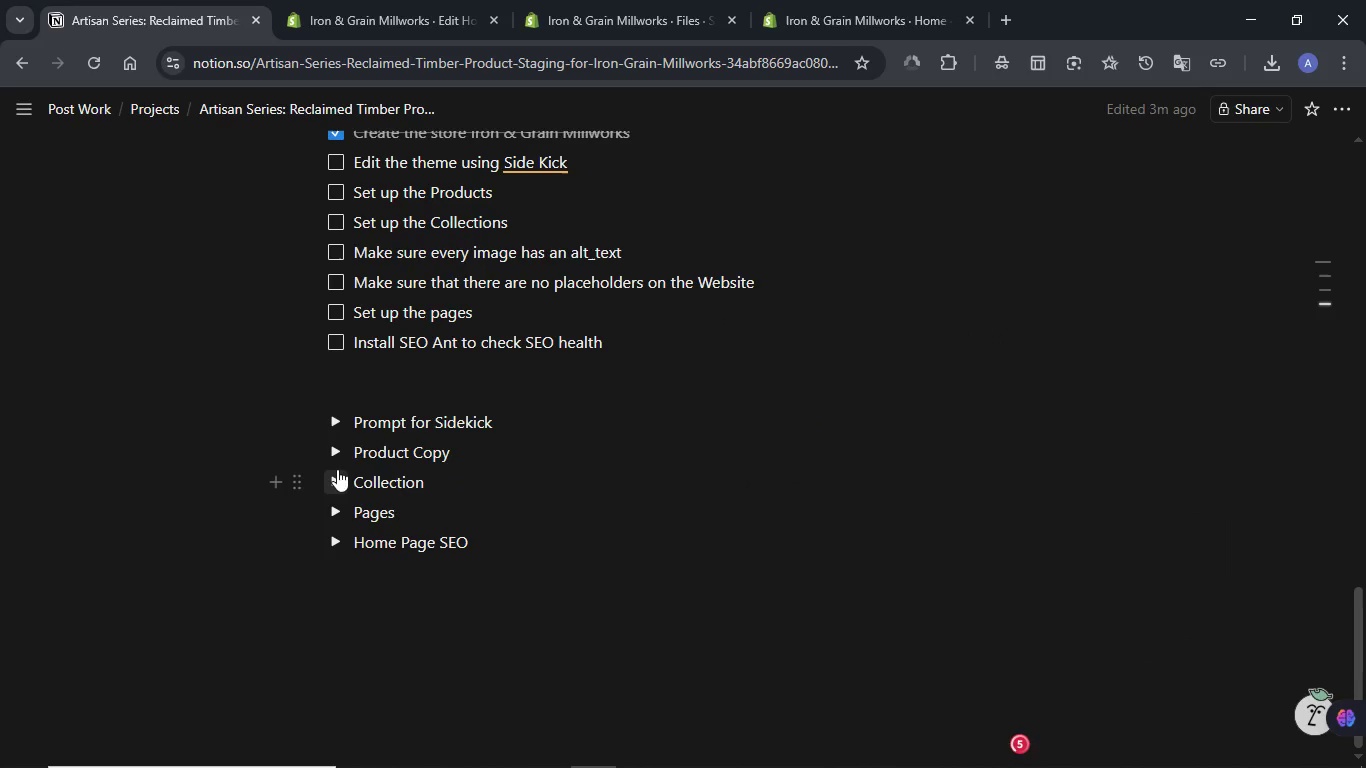 
left_click([341, 423])
 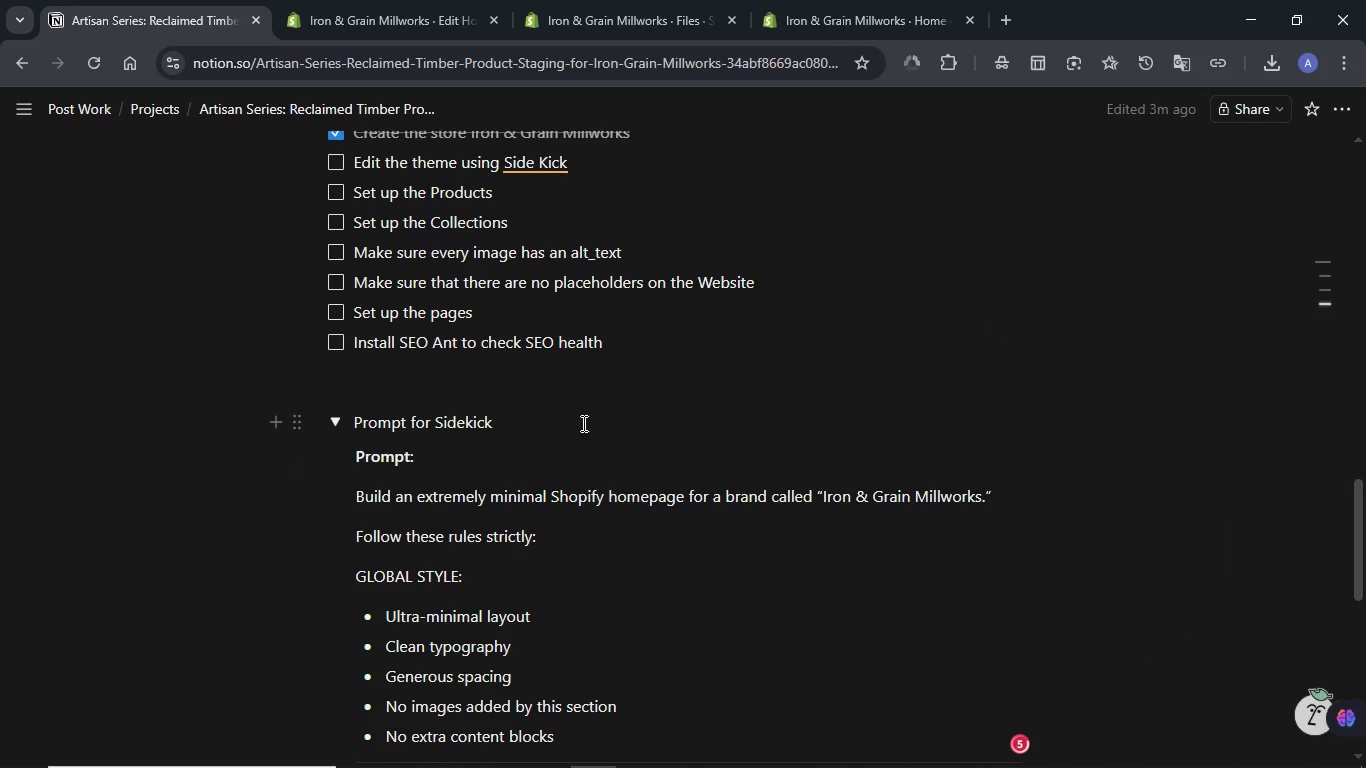 
scroll: coordinate [582, 423], scroll_direction: down, amount: 2.0
 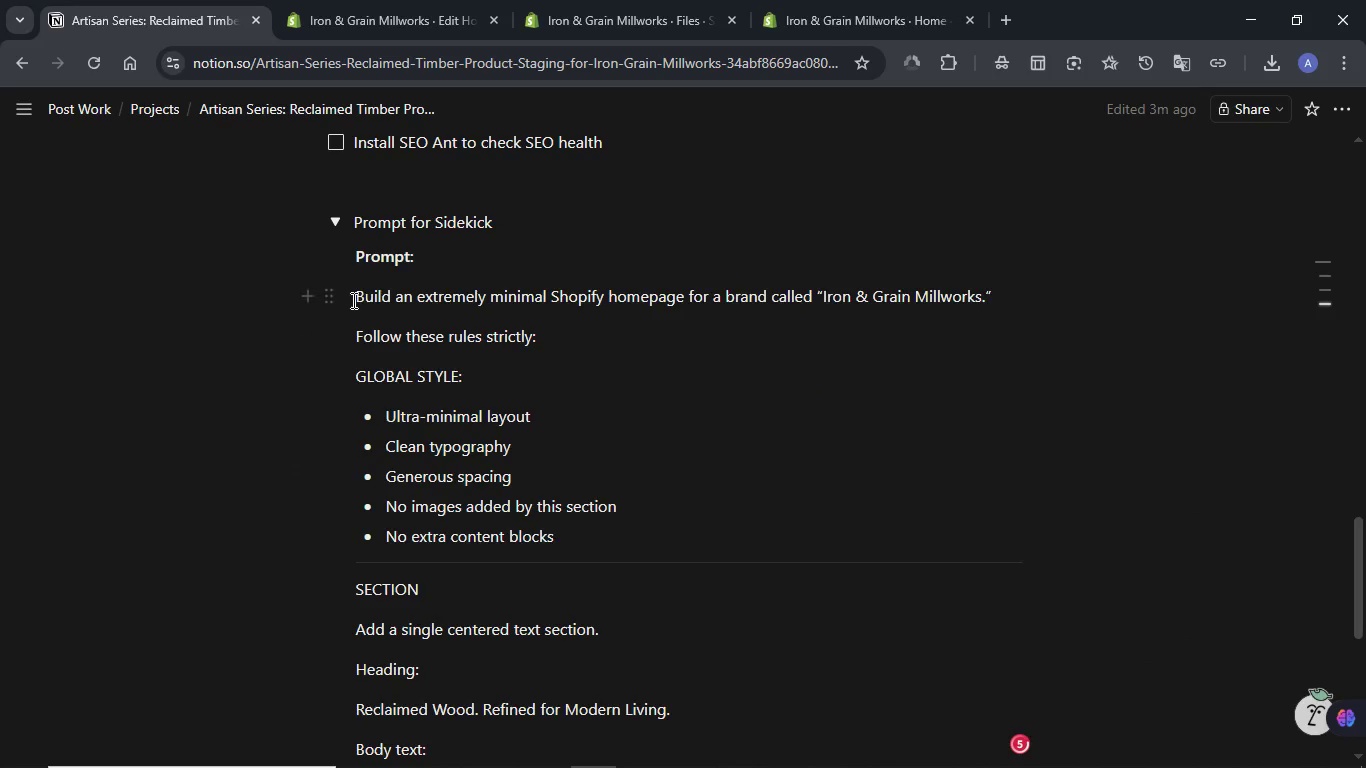 
left_click_drag(start_coordinate=[351, 298], to_coordinate=[363, 300])
 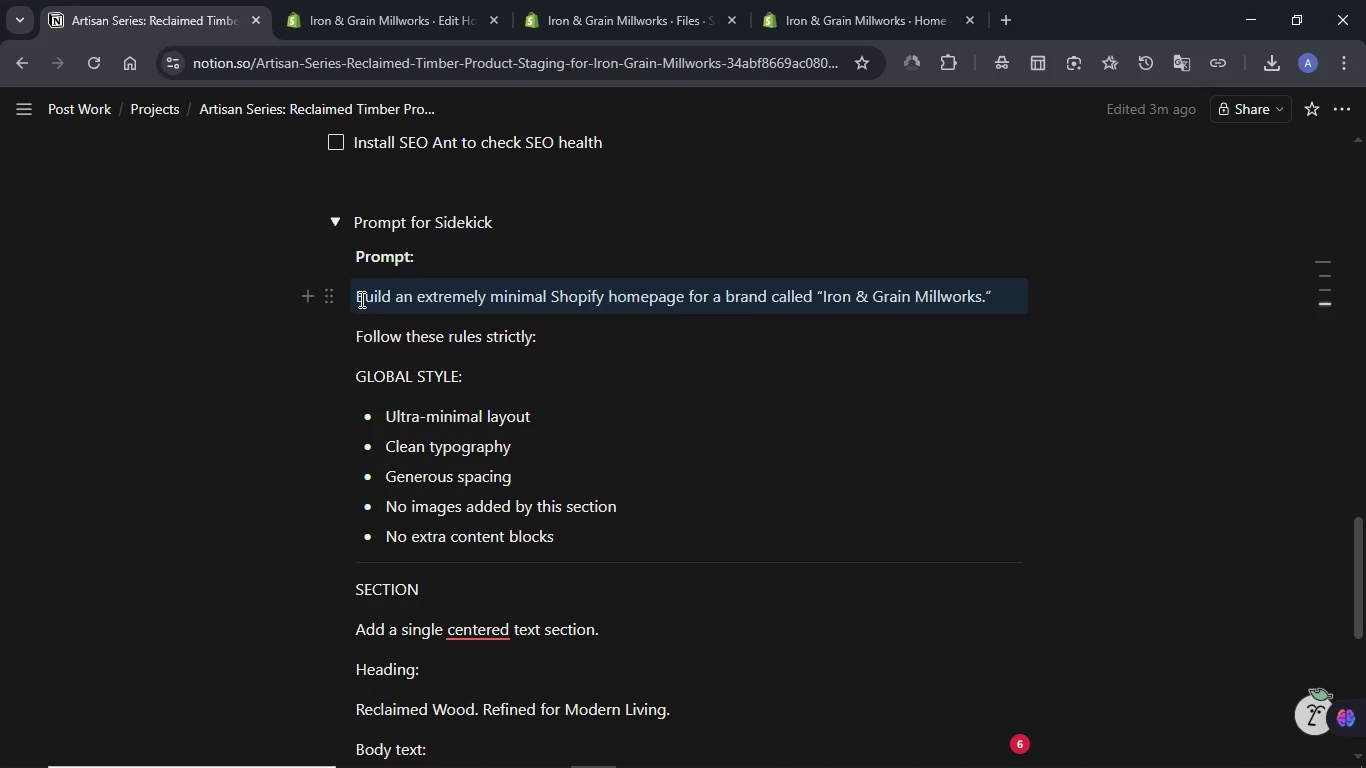 
left_click([360, 299])
 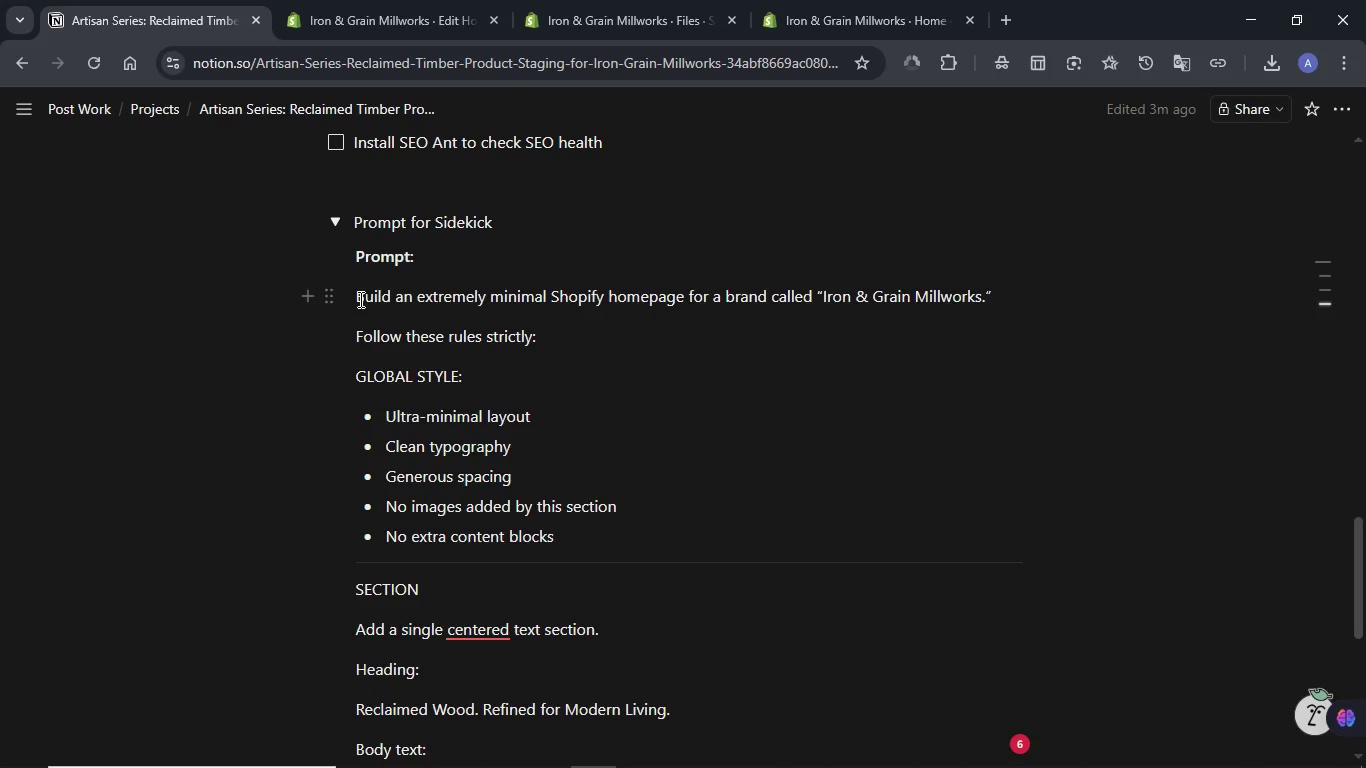 
left_click_drag(start_coordinate=[359, 299], to_coordinate=[578, 685])
 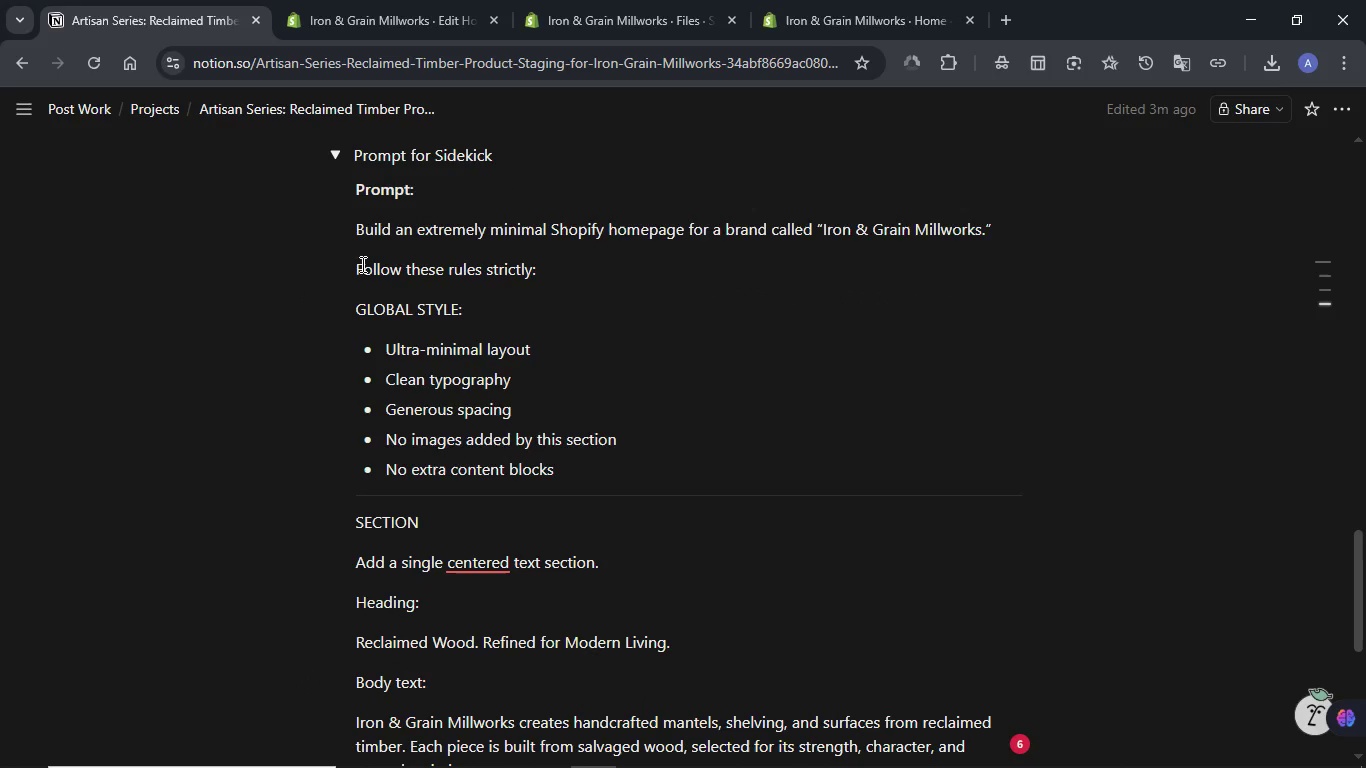 
hold_key(key=ArrowDown, duration=0.72)
 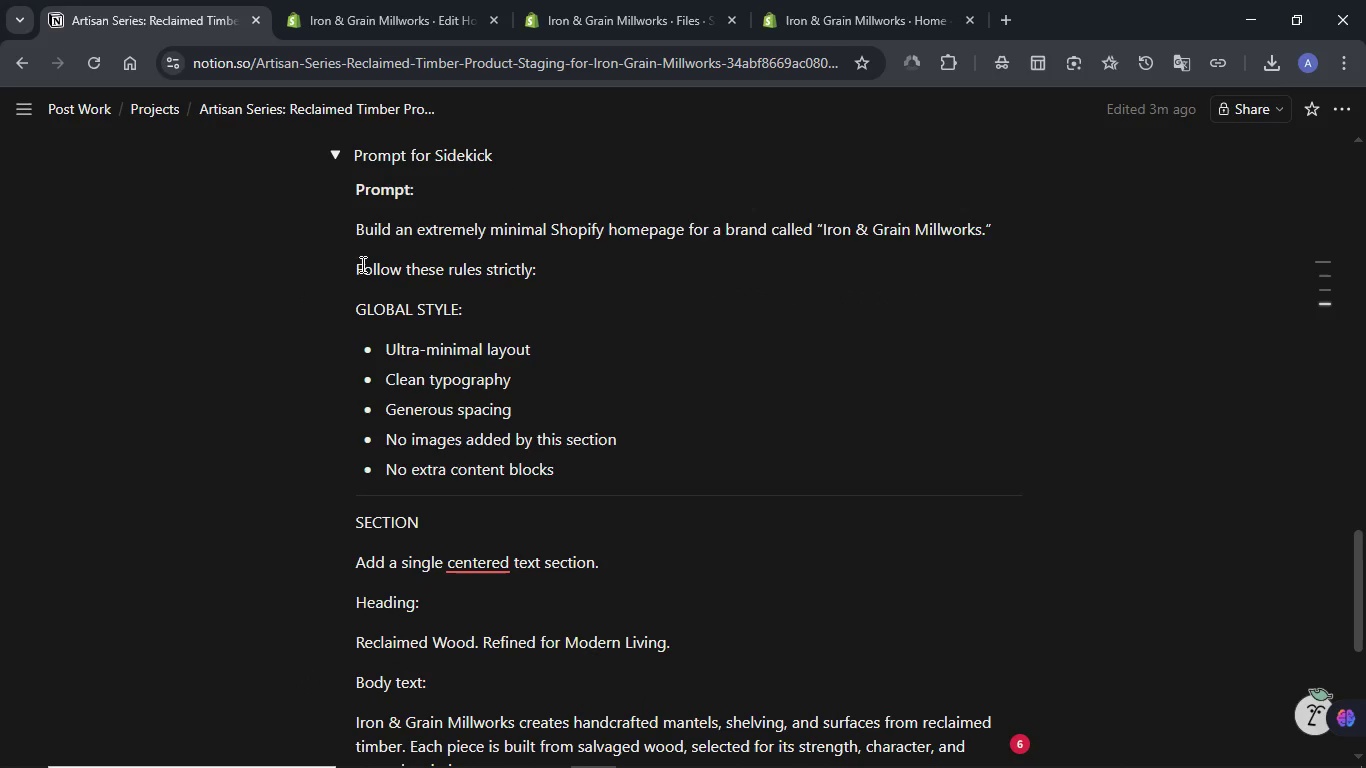 
left_click([358, 237])
 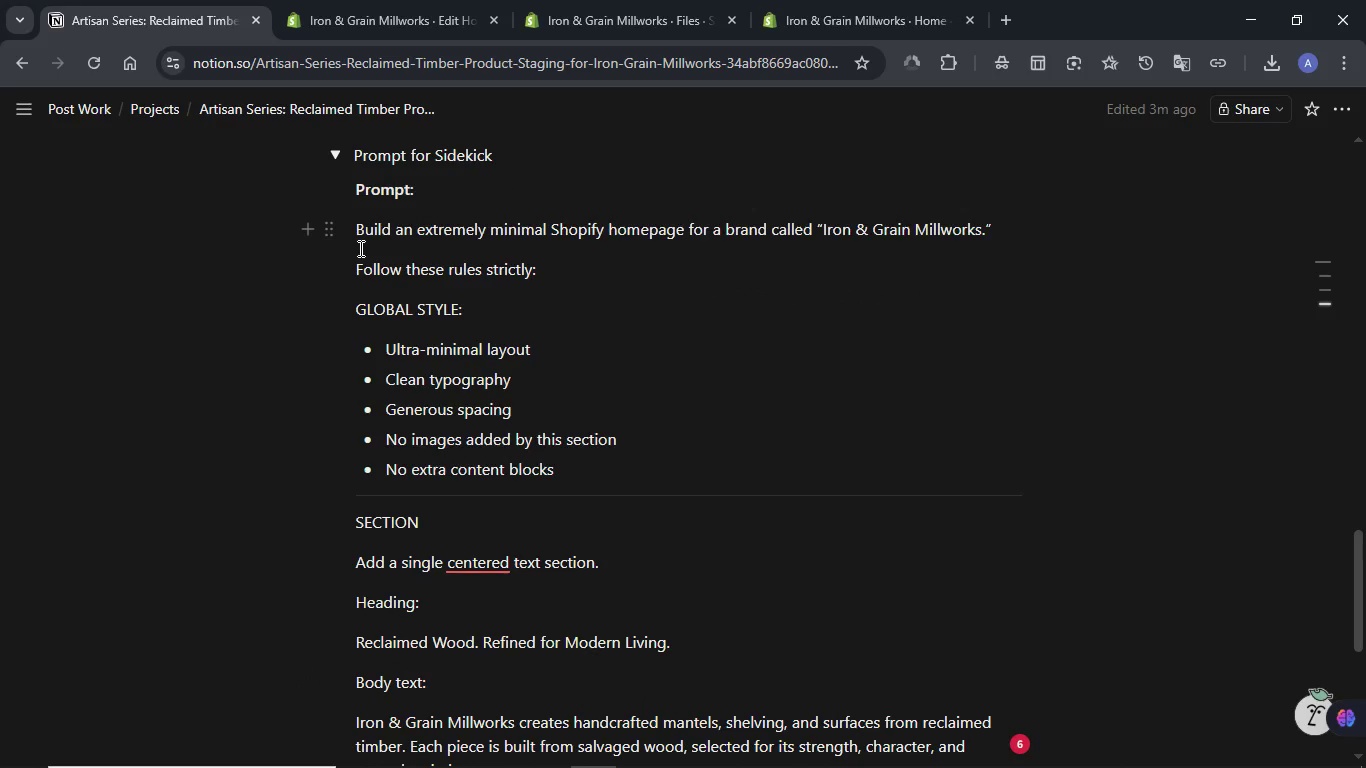 
hold_key(key=ArrowDown, duration=1.42)
 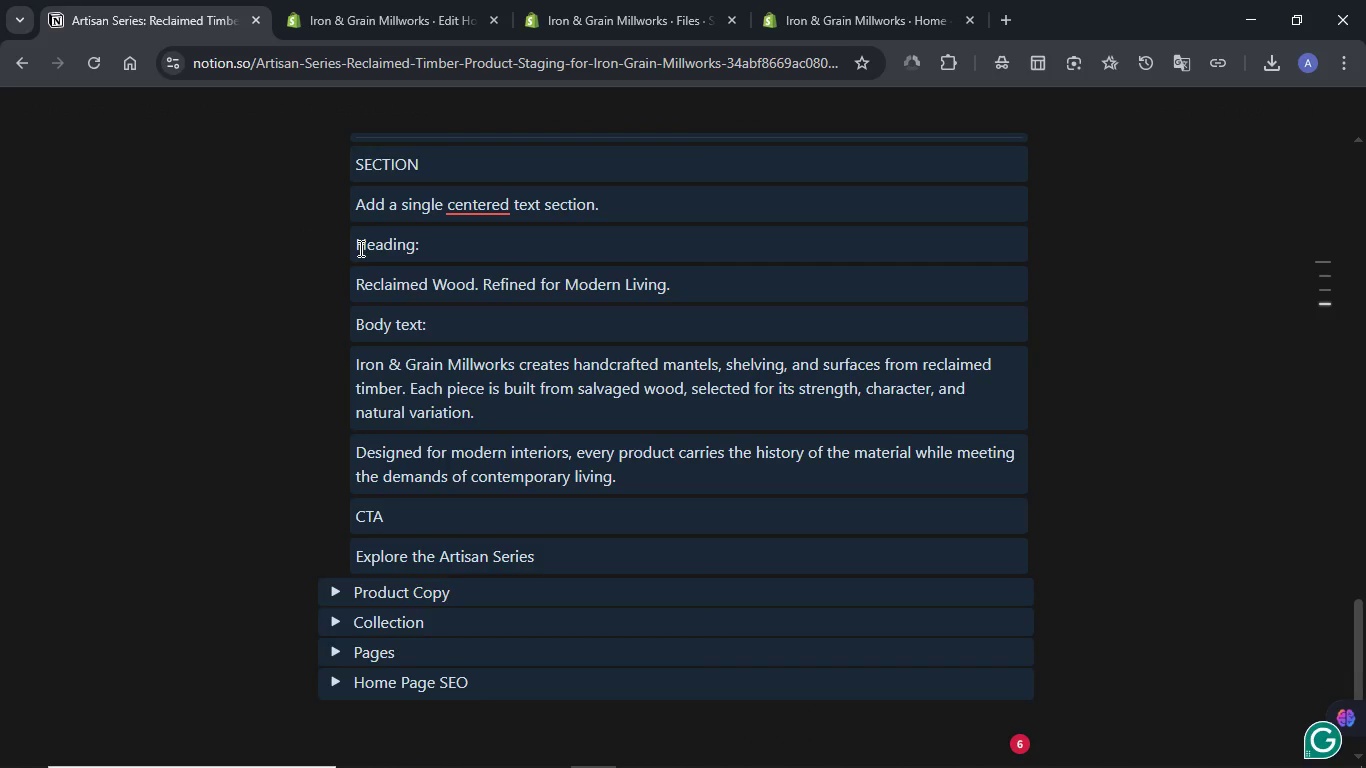 
key(Shift+ArrowUp)
 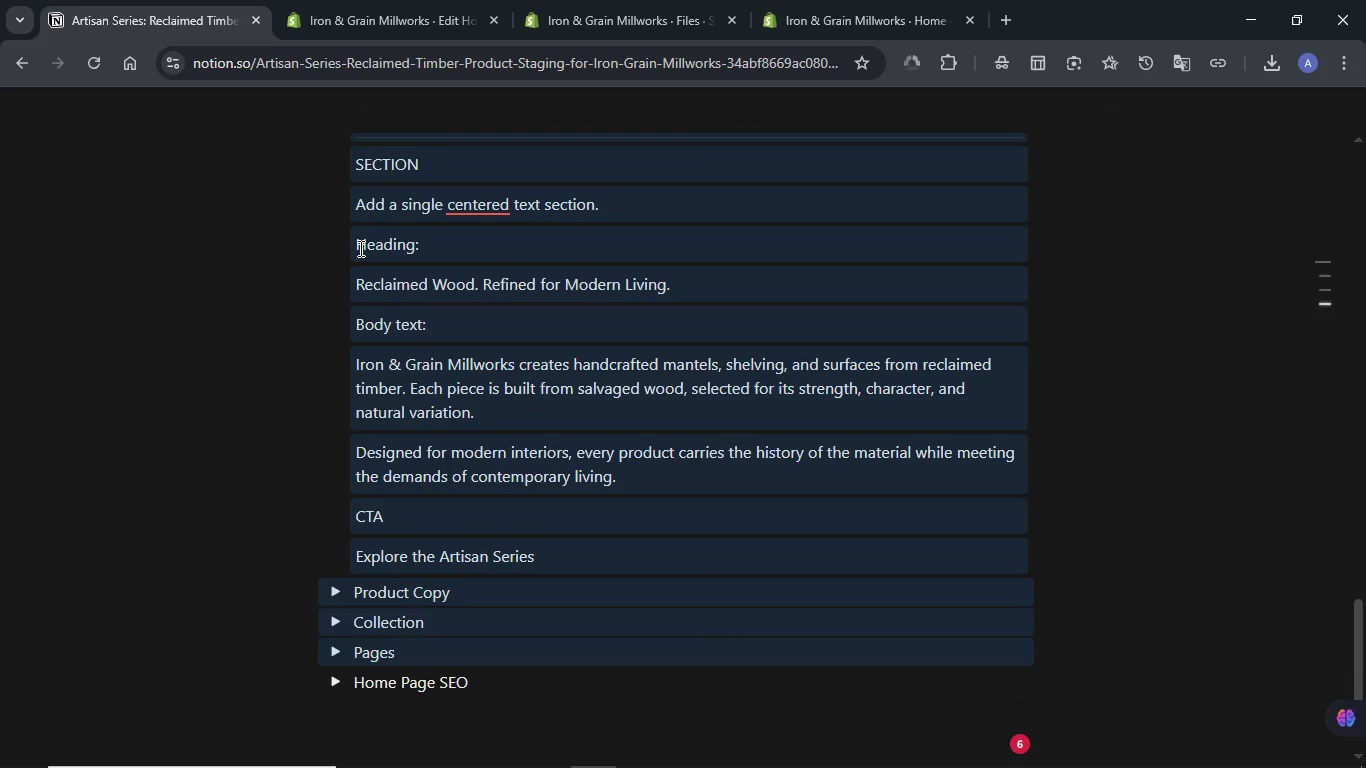 
key(Shift+ArrowUp)
 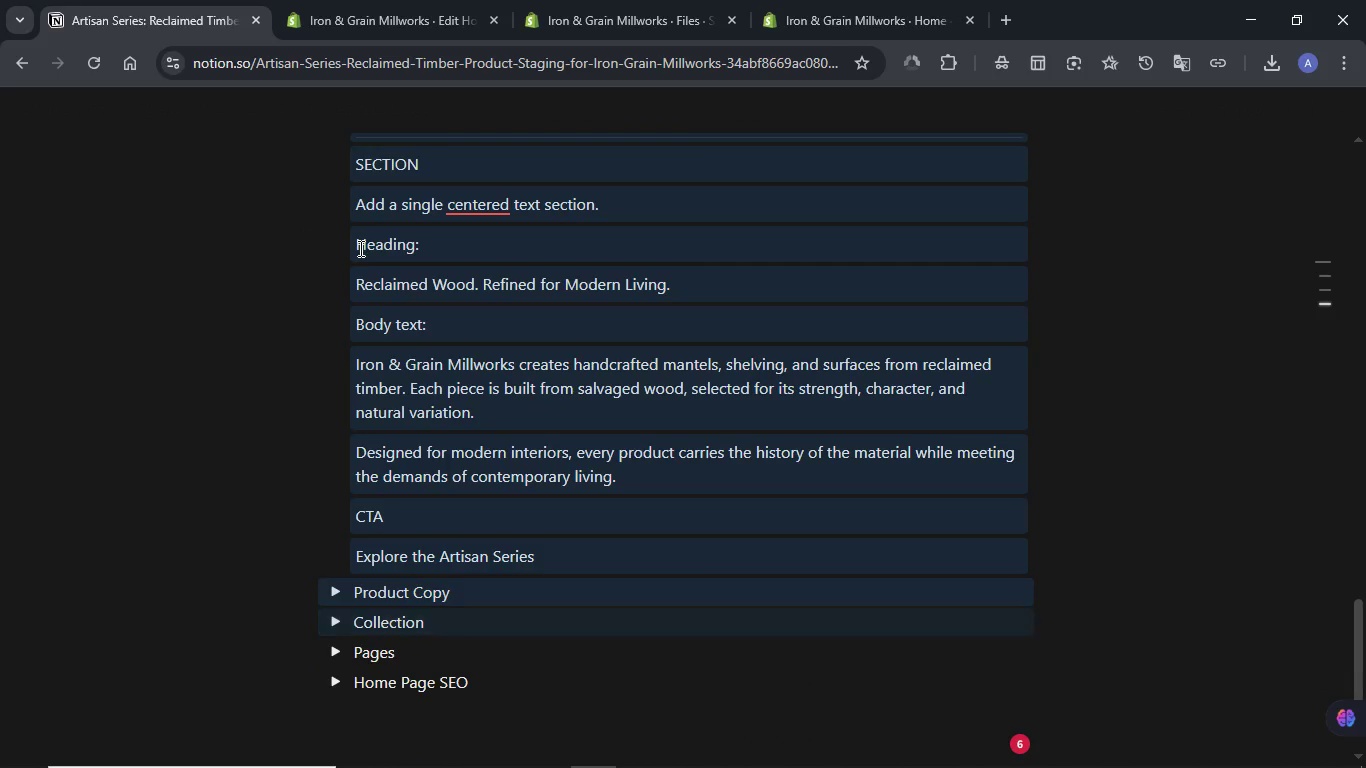 
key(Shift+ArrowUp)
 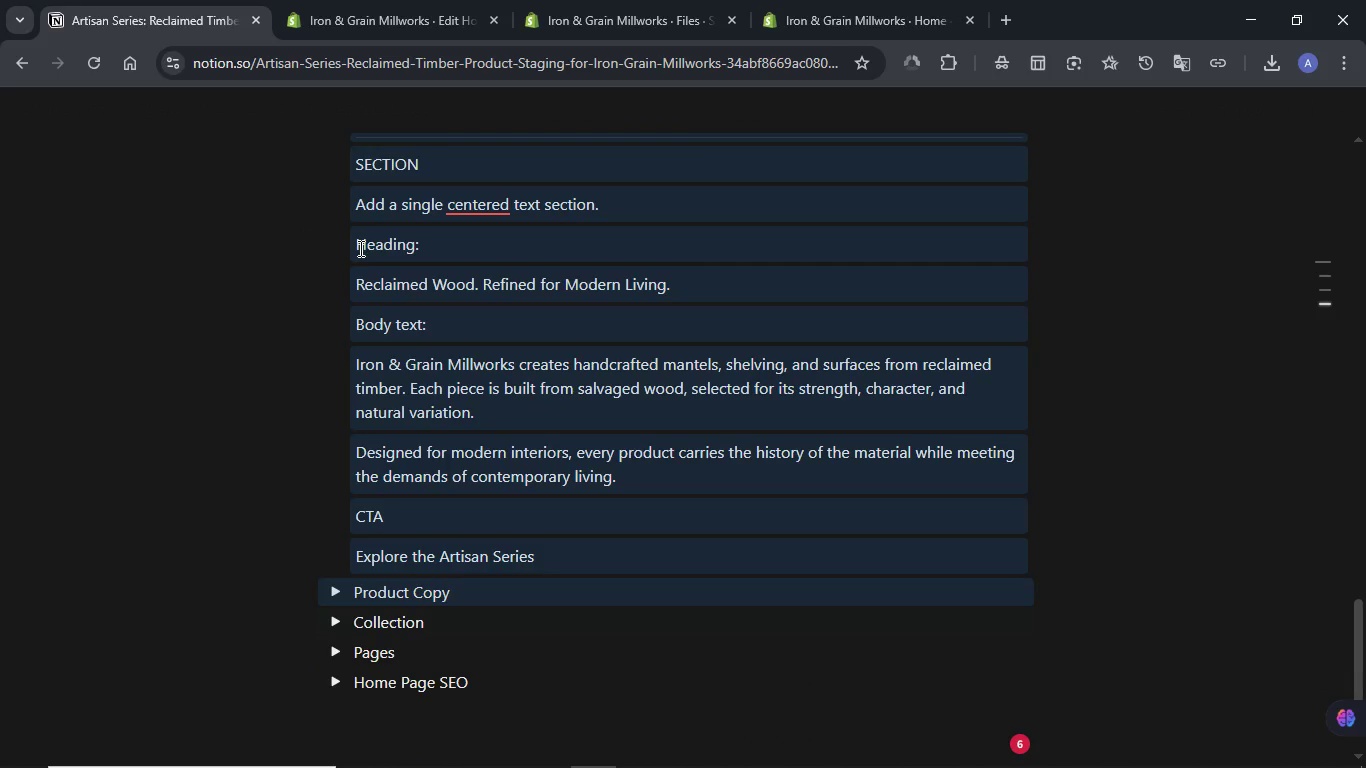 
key(Shift+ArrowUp)
 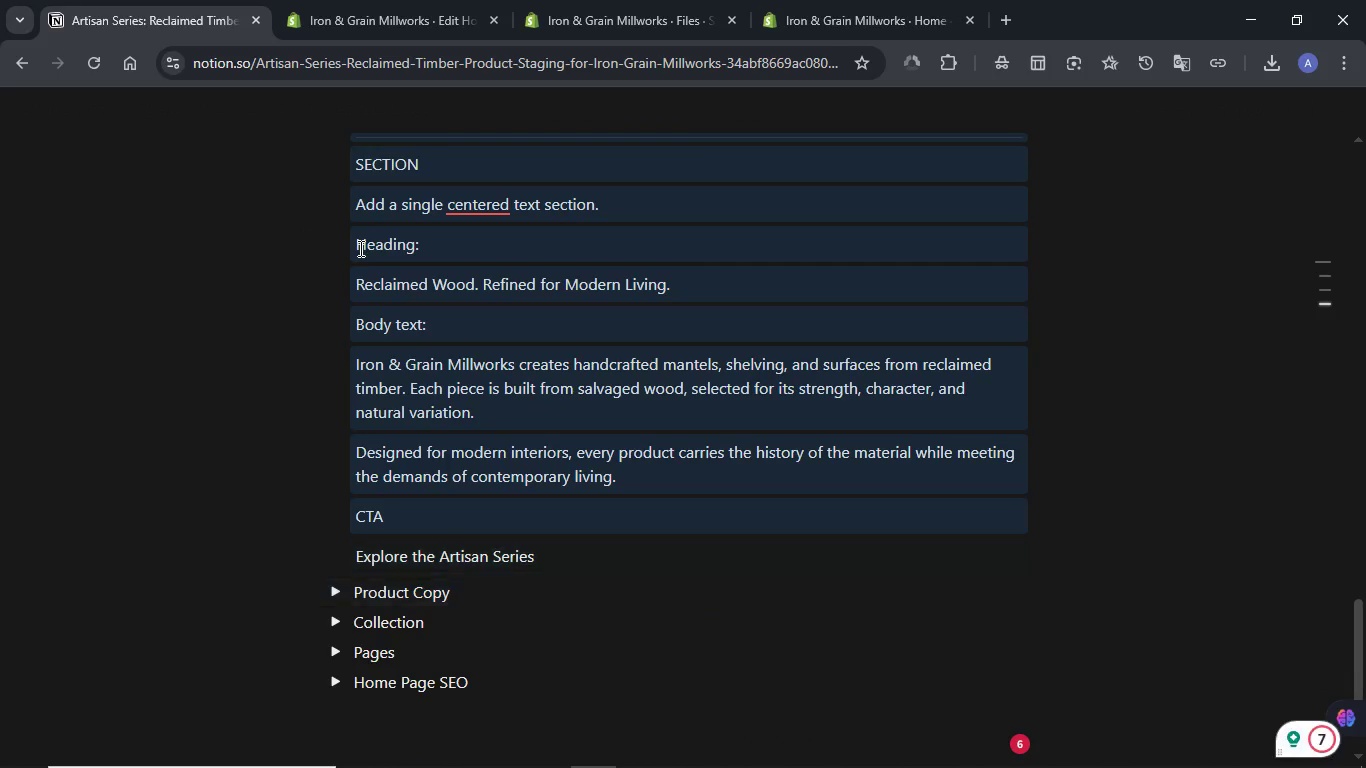 
key(Shift+ArrowUp)
 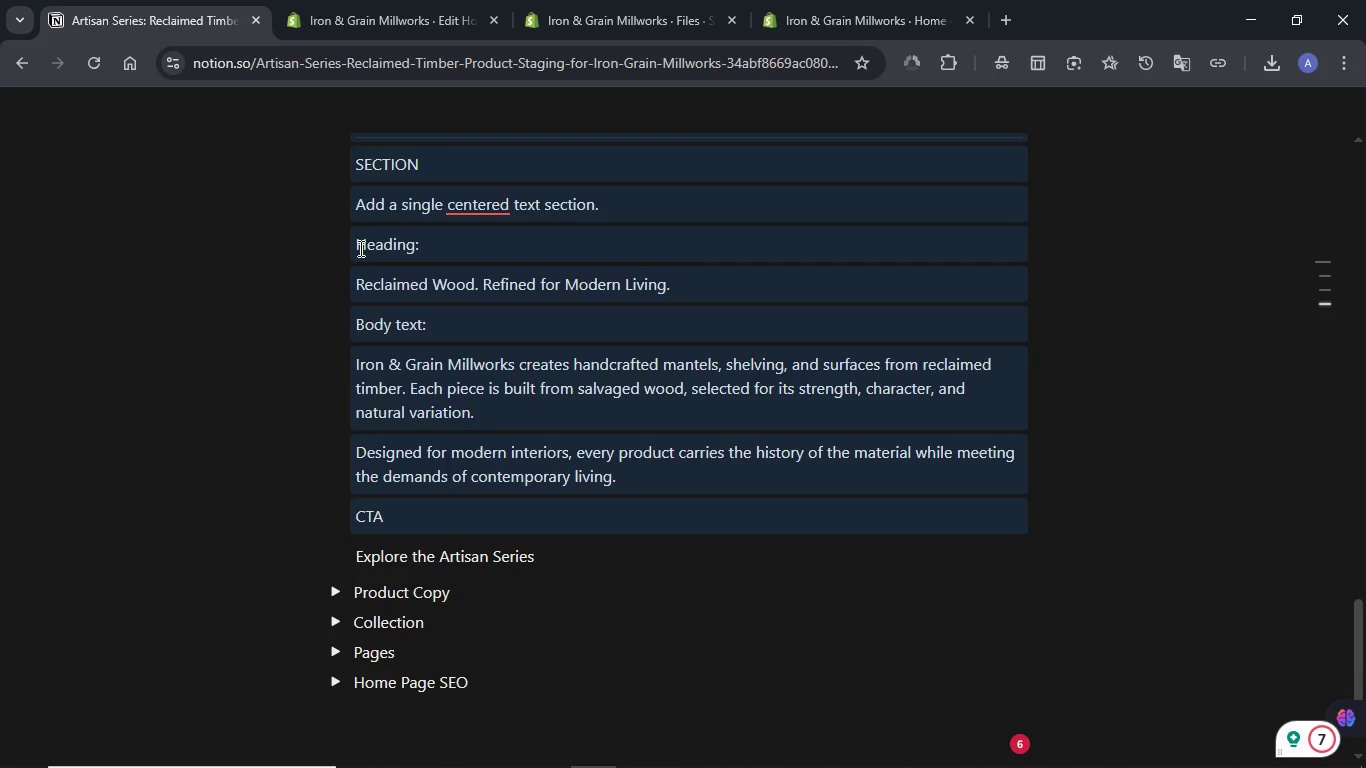 
key(Shift+ArrowDown)
 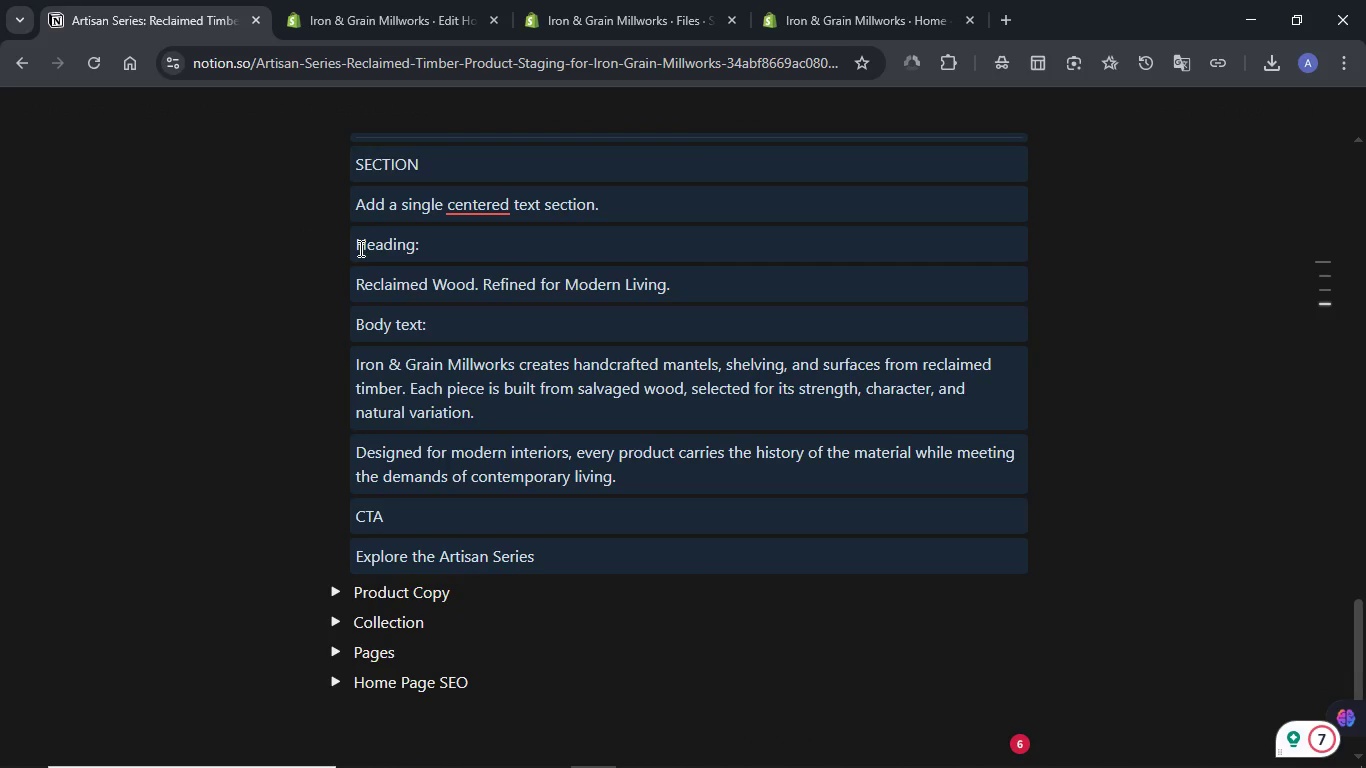 
hold_key(key=ControlLeft, duration=0.47)
 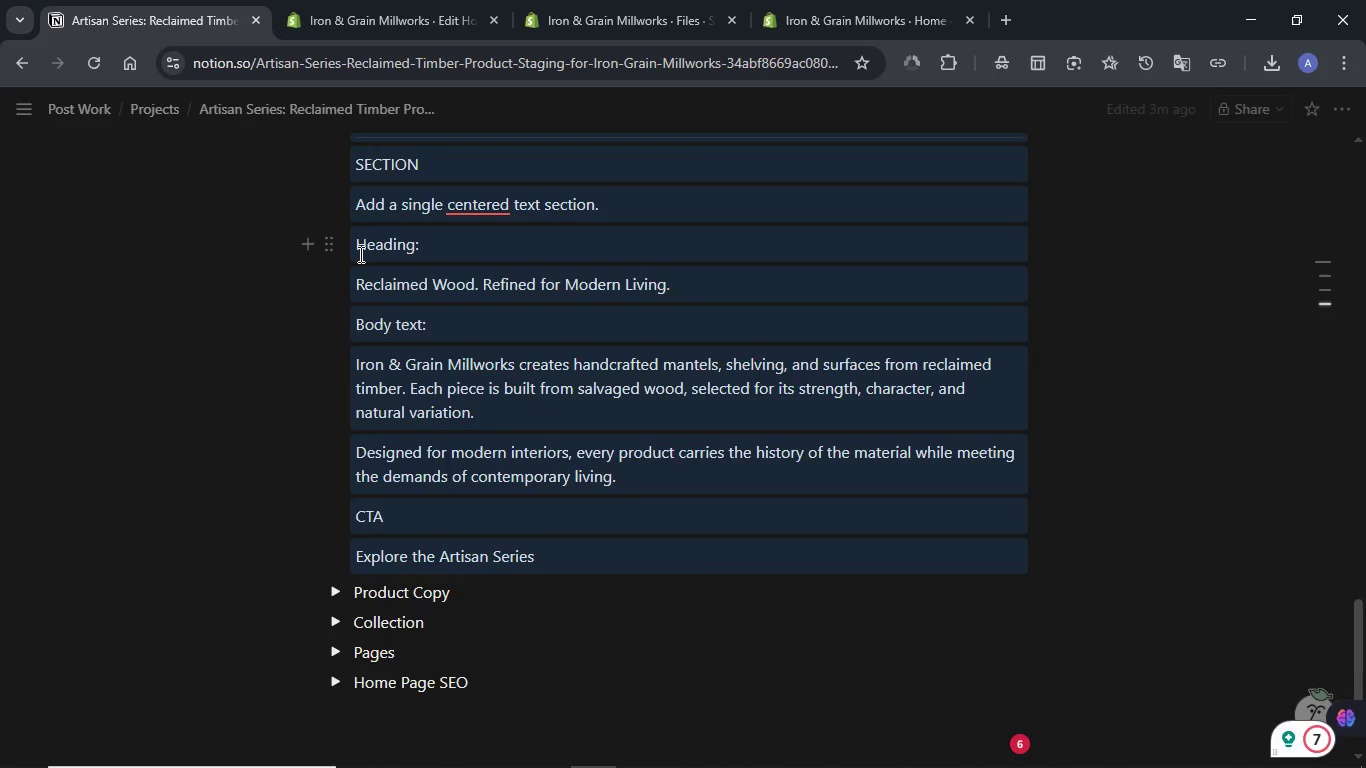 
key(Control+C)
 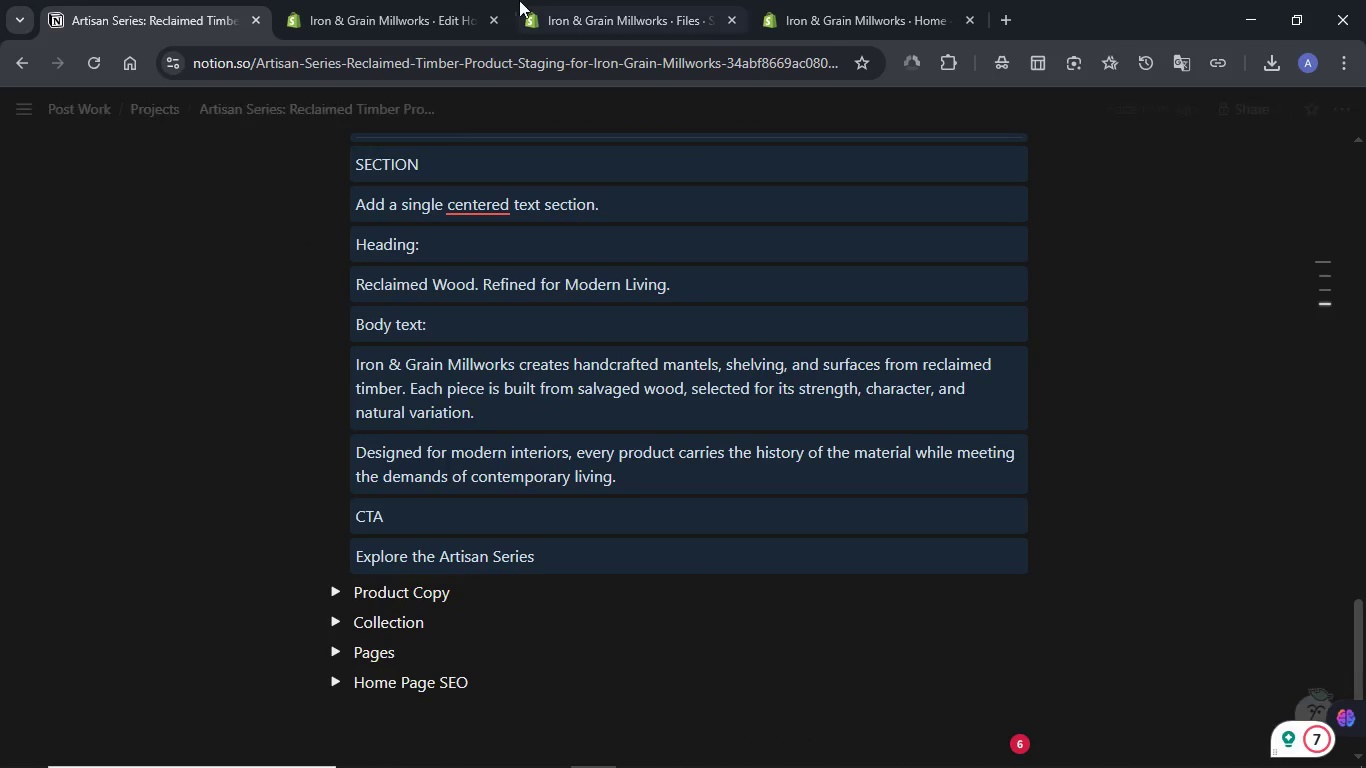 
left_click([407, 5])
 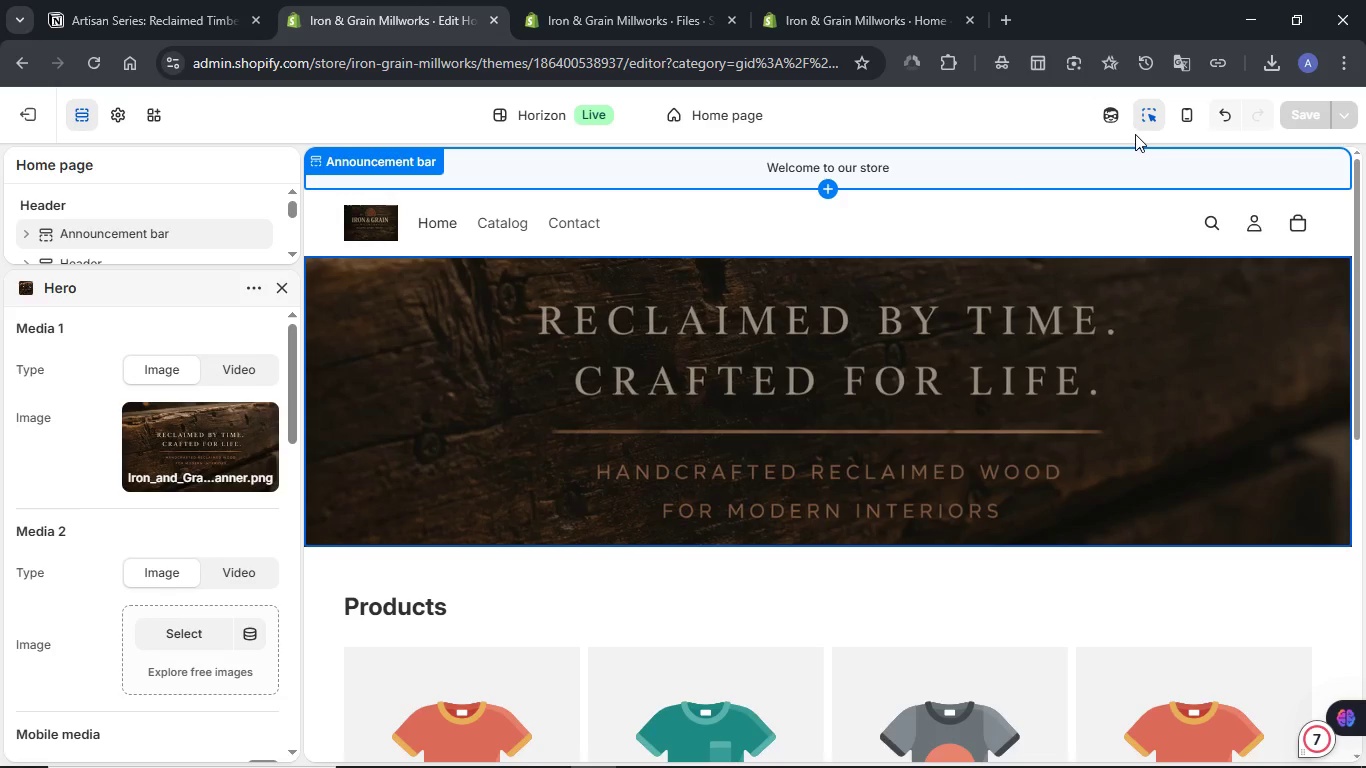 
left_click([1102, 111])
 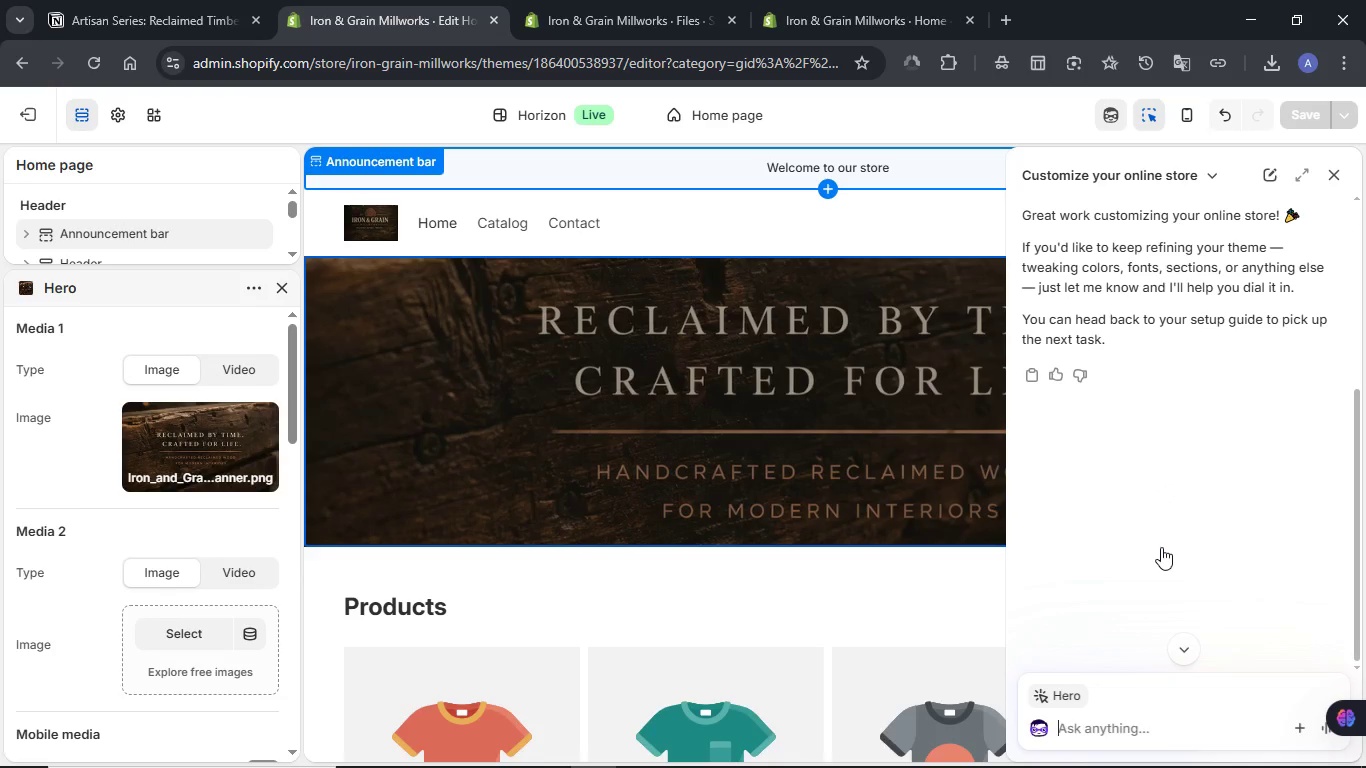 
type(Hello)
 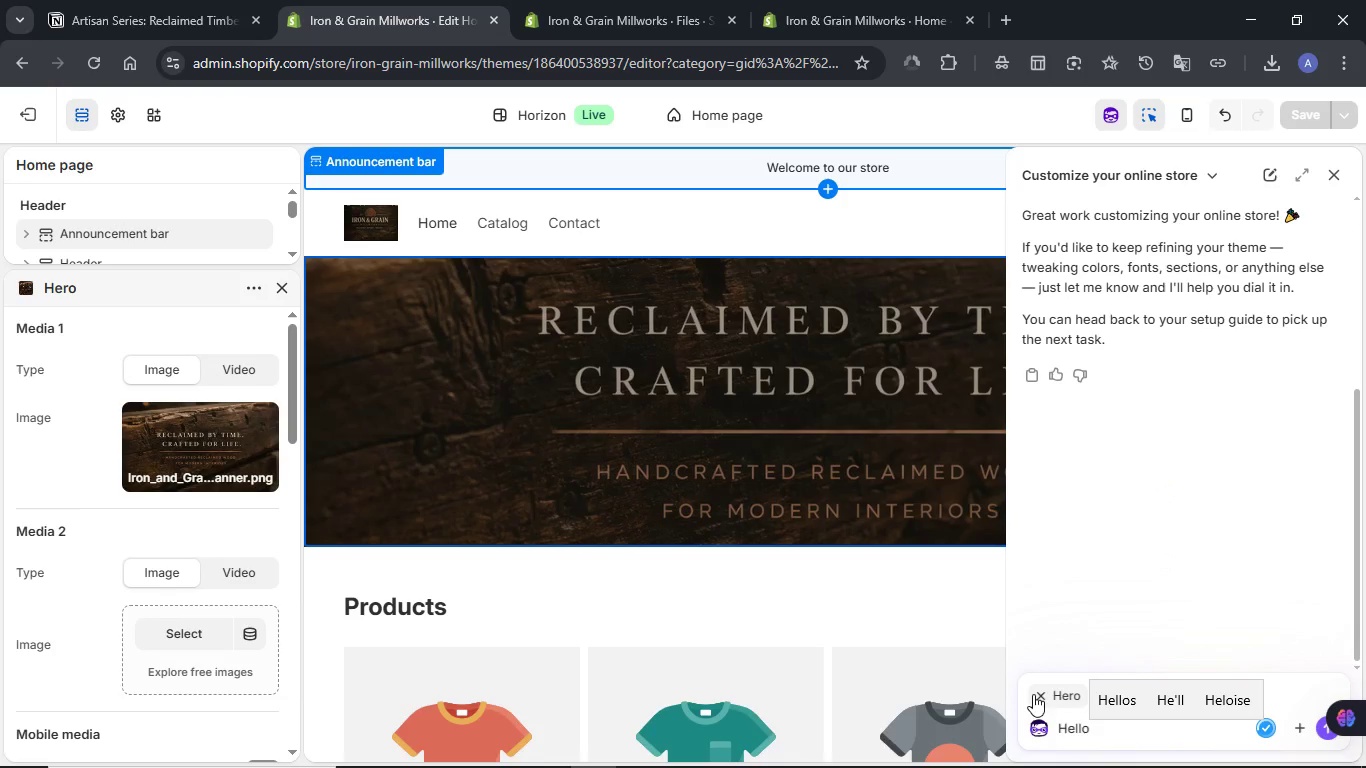 
left_click([1038, 695])
 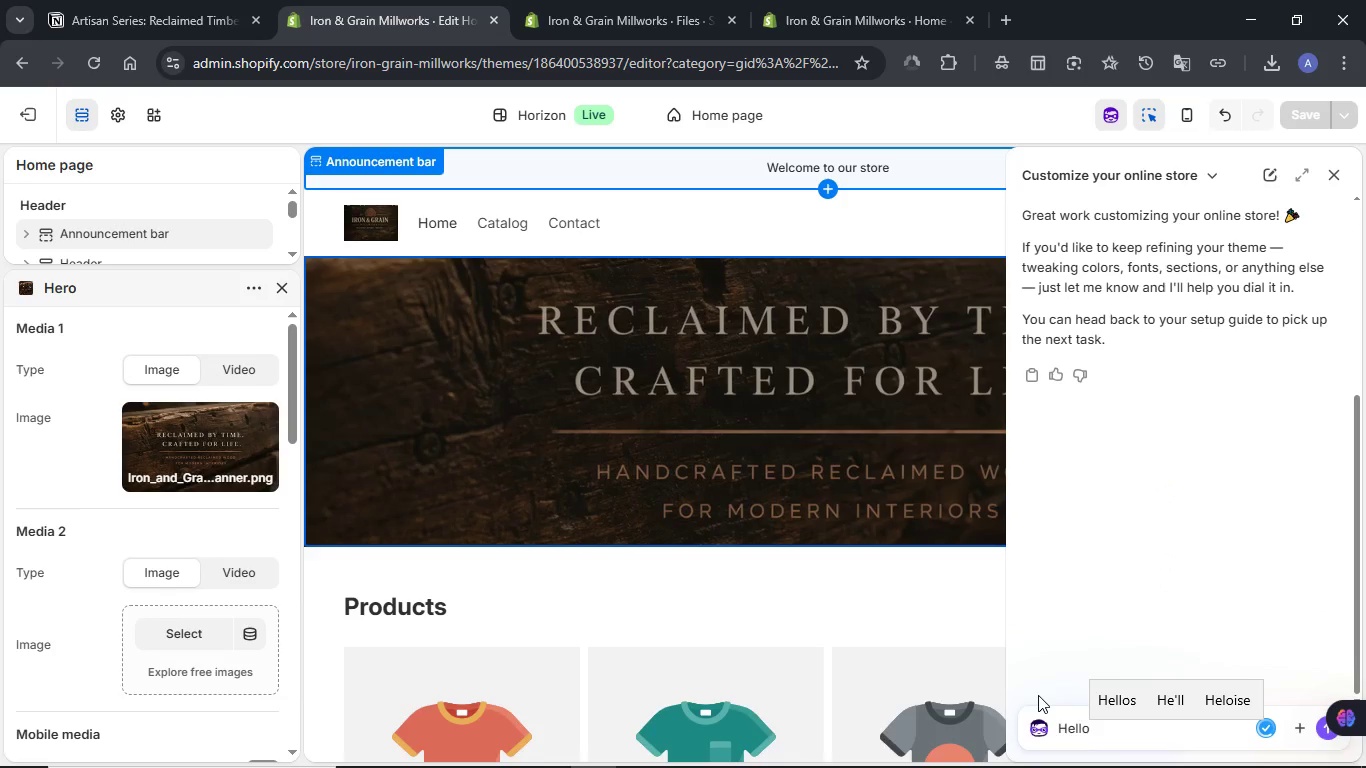 
key(Space)
 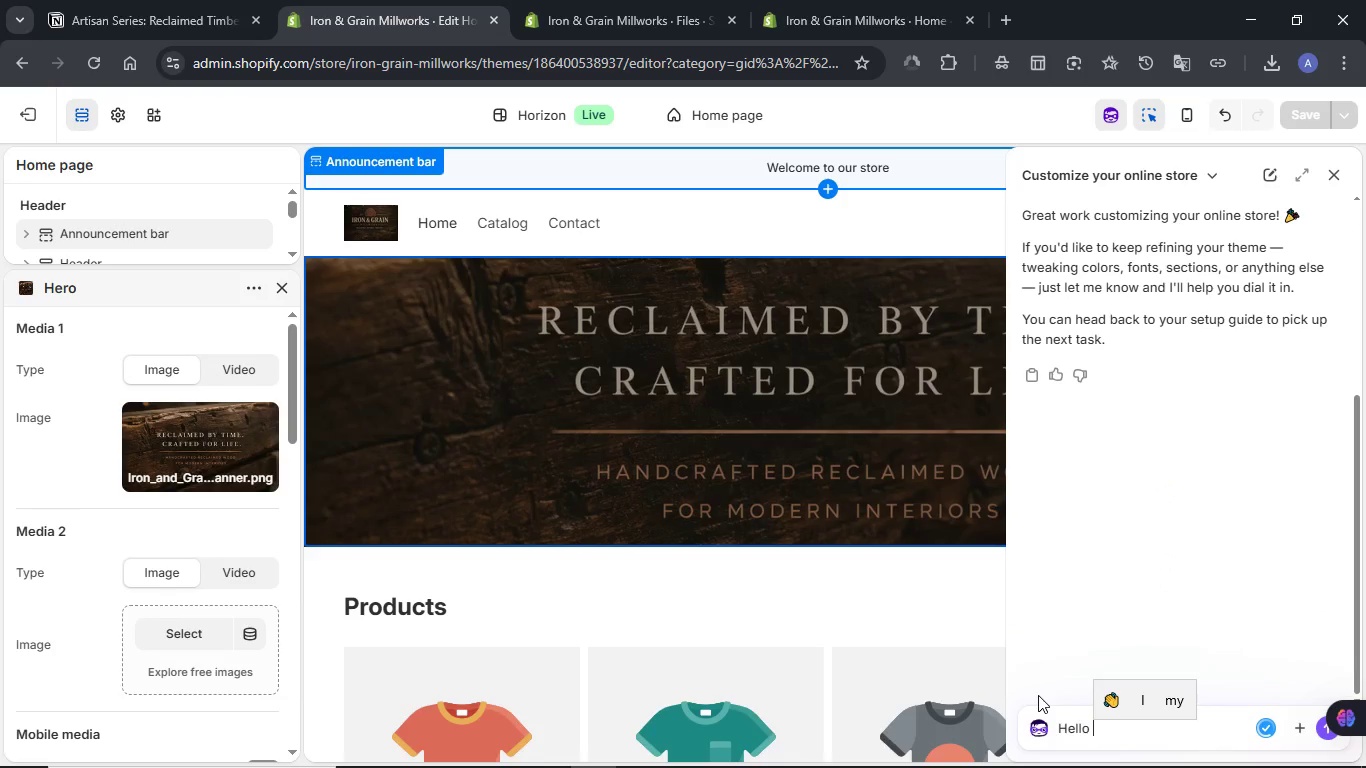 
key(Control+V)
 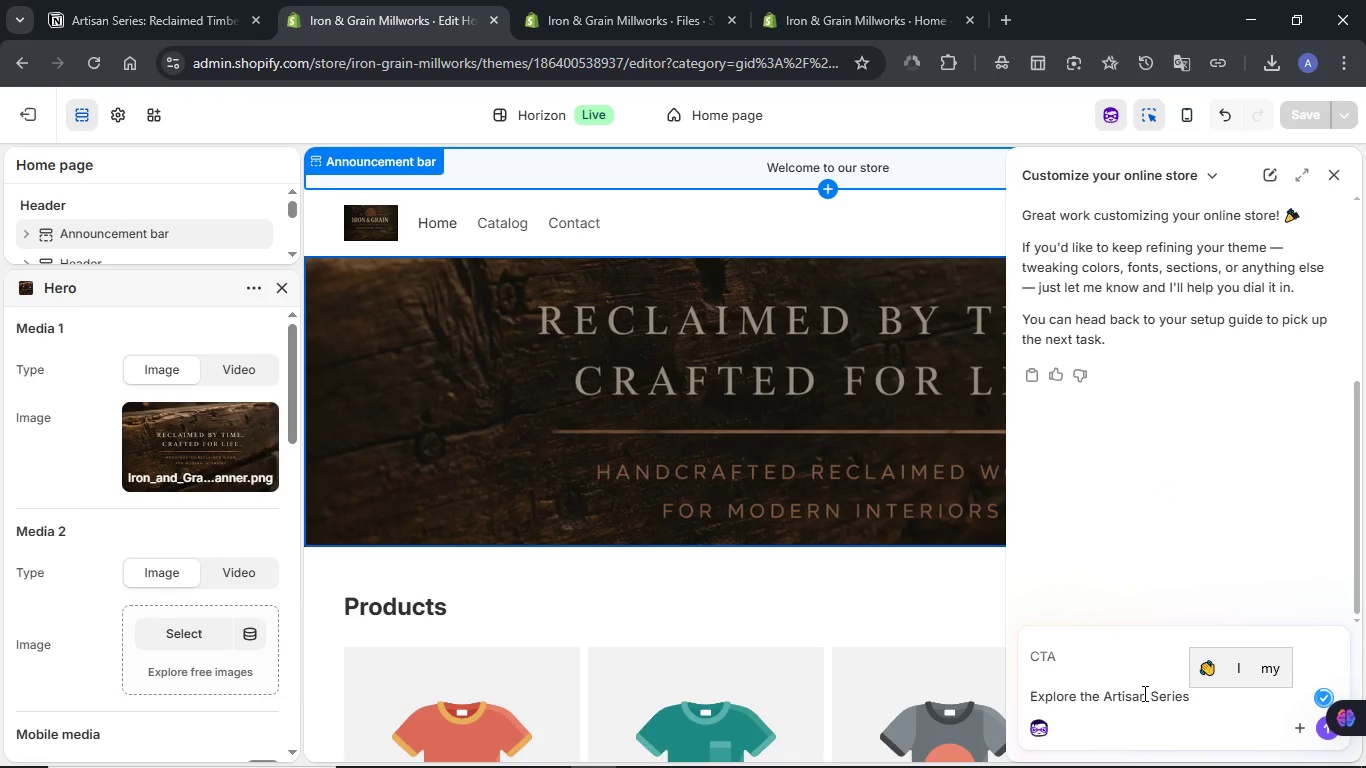 
scroll: coordinate [1144, 705], scroll_direction: down, amount: 5.0
 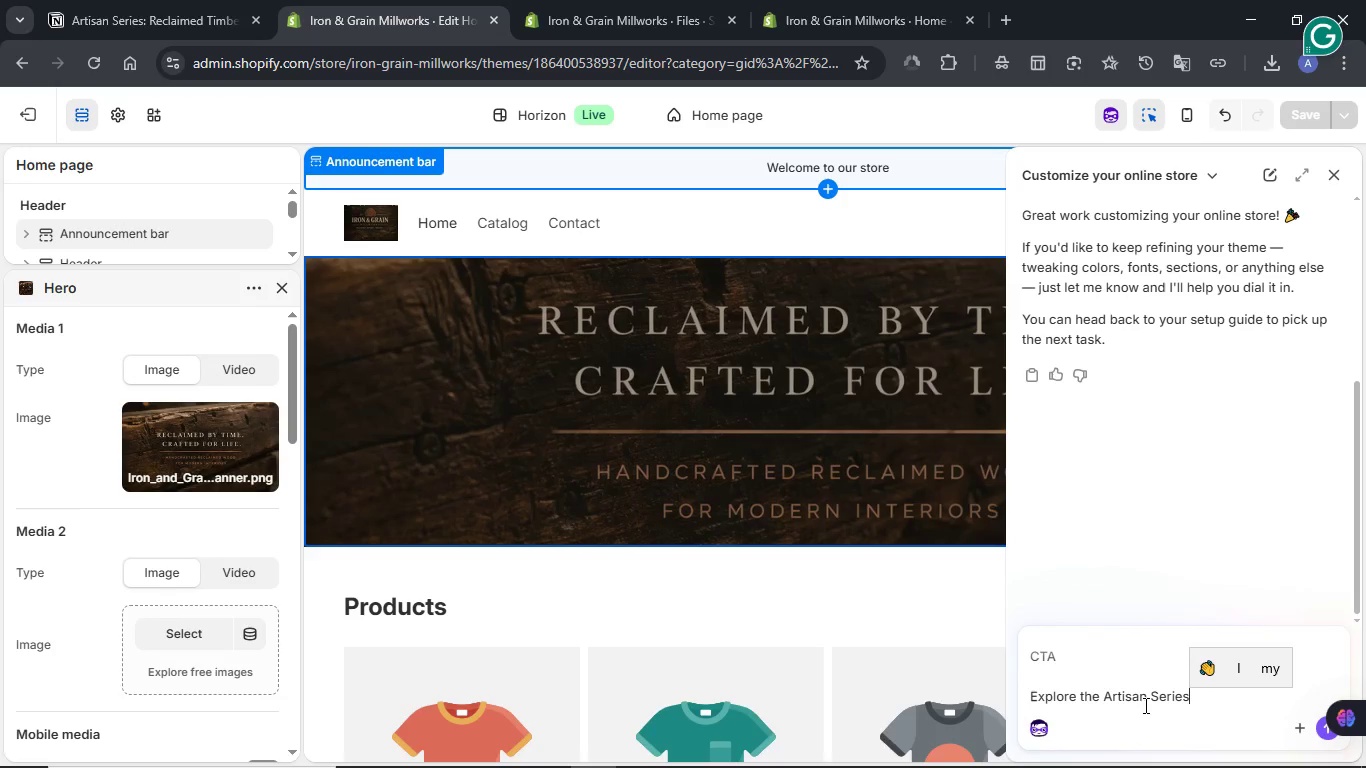 
key(Shift+ShiftRight)
 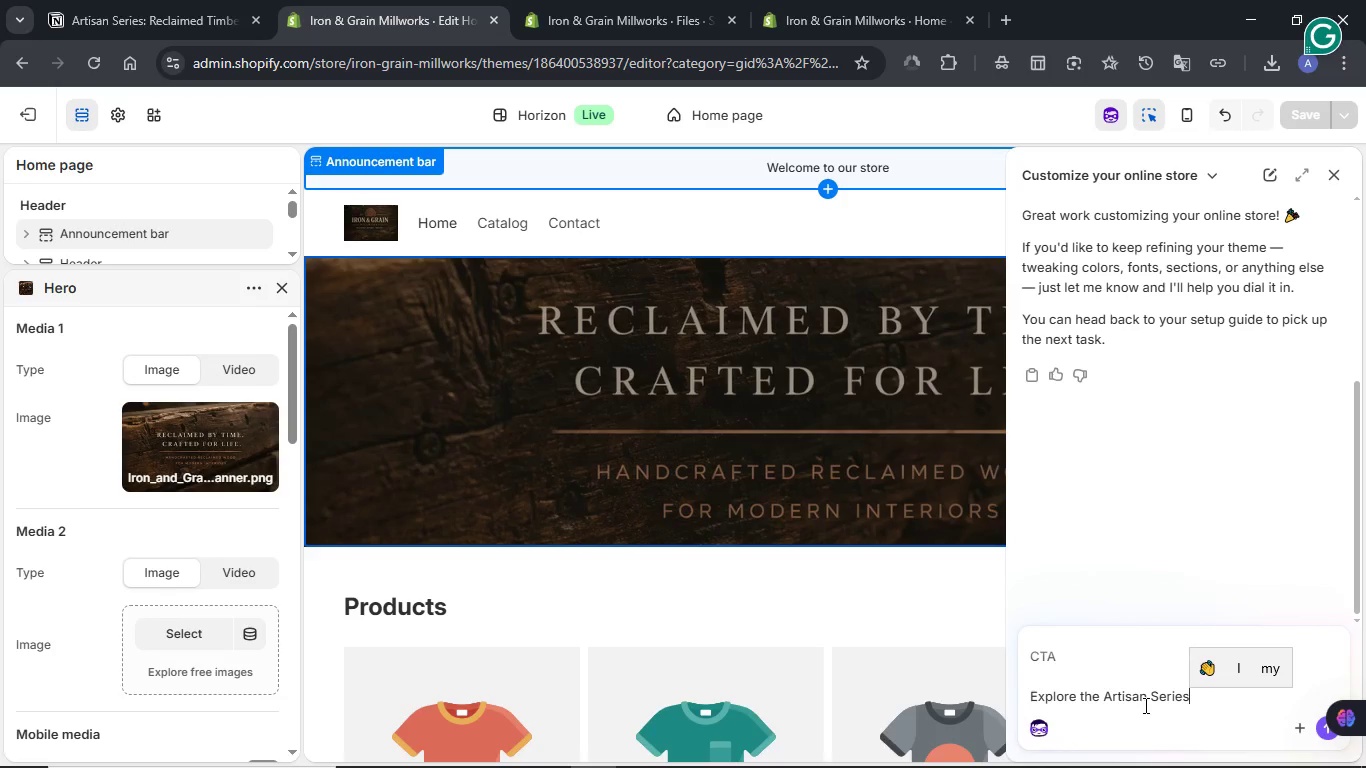 
key(Shift+Enter)
 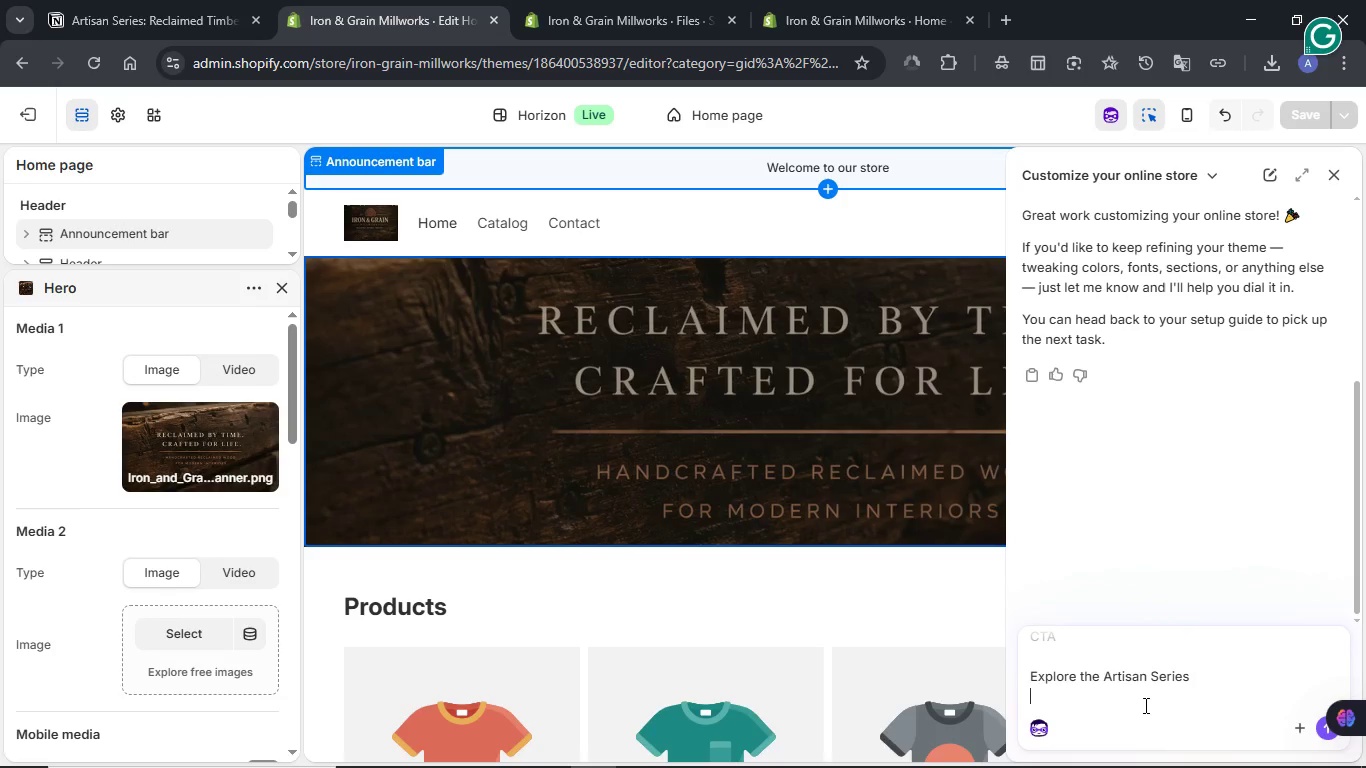 
type(Aslo )
key(Backspace)
key(Backspace)
key(Backspace)
key(Backspace)
type(lso please mae)
key(Backspace)
type(ke sure ht )
key(Backspace)
key(Backspace)
key(Backspace)
type(tht there are no )
key(Backspace)
key(Backspace)
key(Backspace)
key(Backspace)
key(Backspace)
key(Backspace)
key(Backspace)
key(Backspace)
key(Backspace)
key(Backspace)
key(Backspace)
key(Backspace)
key(Backspace)
key(Backspace)
key(Backspace)
type(at there are no texts or buttons on the banner imba)
key(Backspace)
key(Backspace)
type(age)
 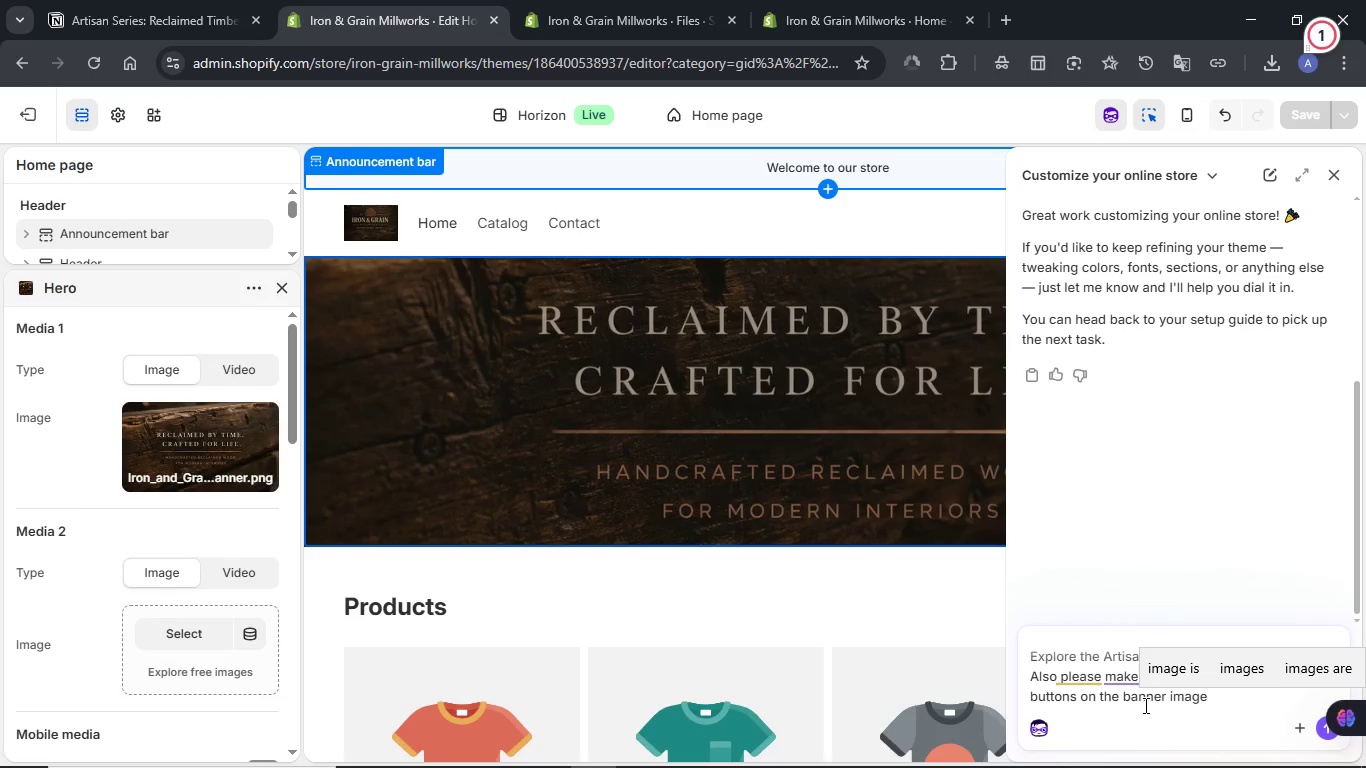 
key(Enter)
 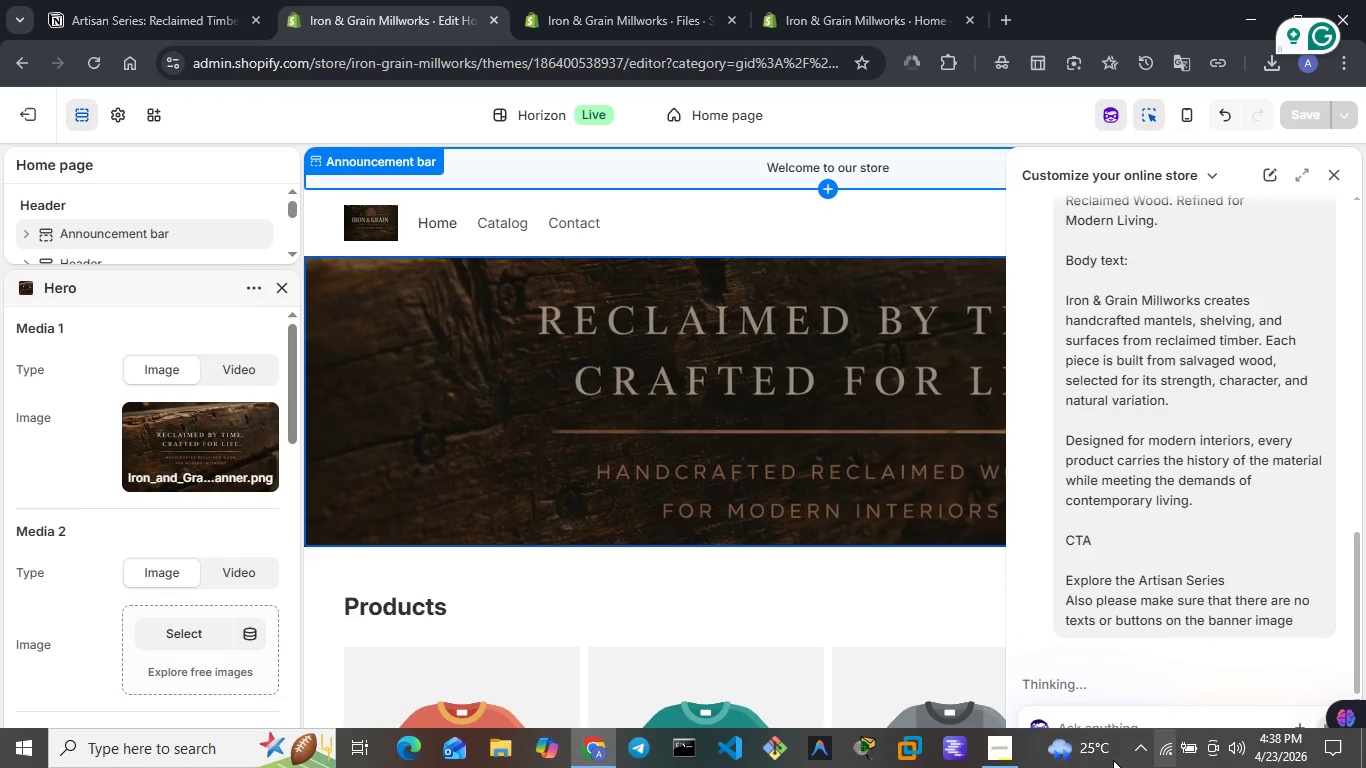 
left_click([1011, 764])